 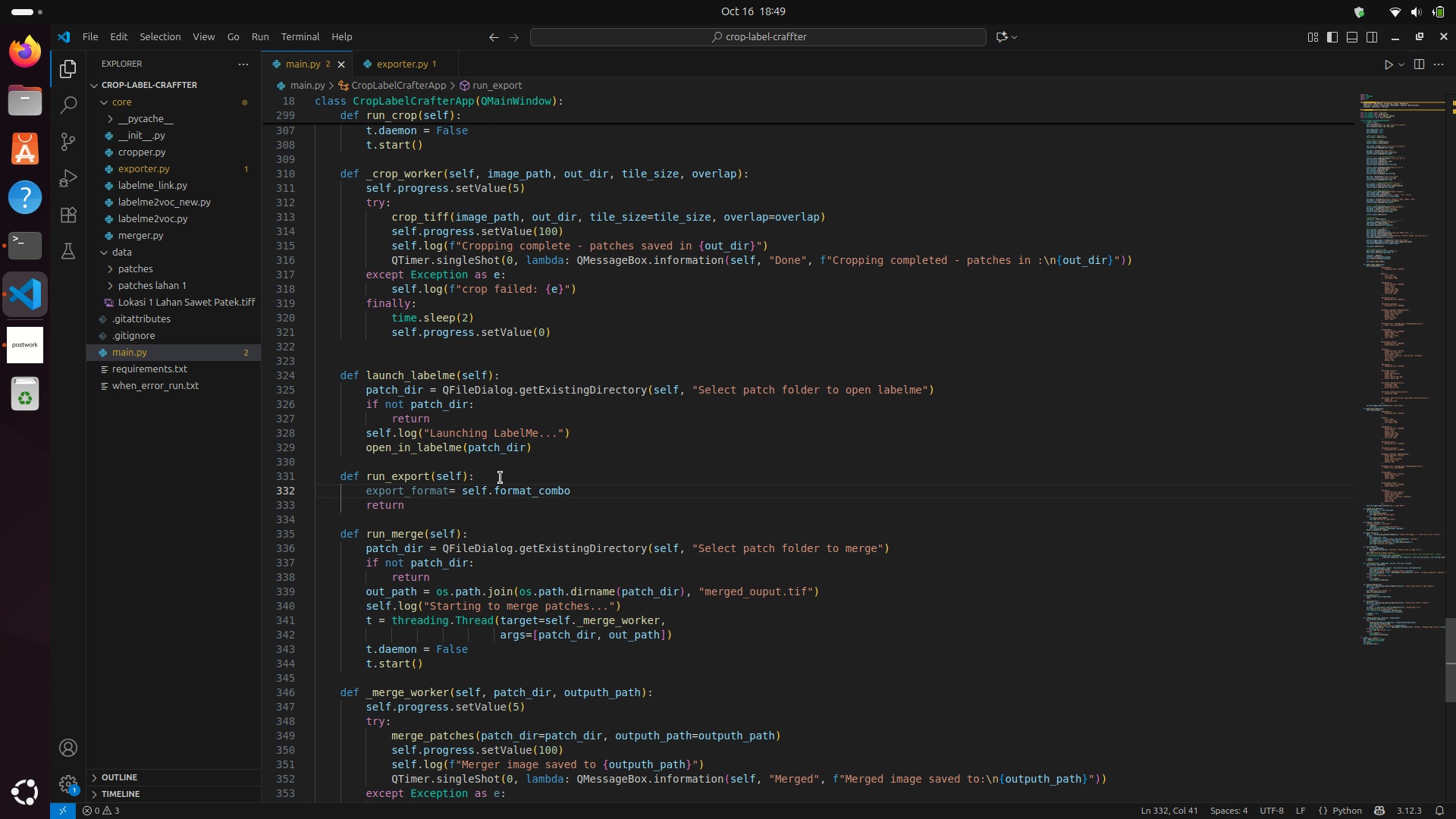 
hold_key(key=ShiftLeft, duration=0.68)
 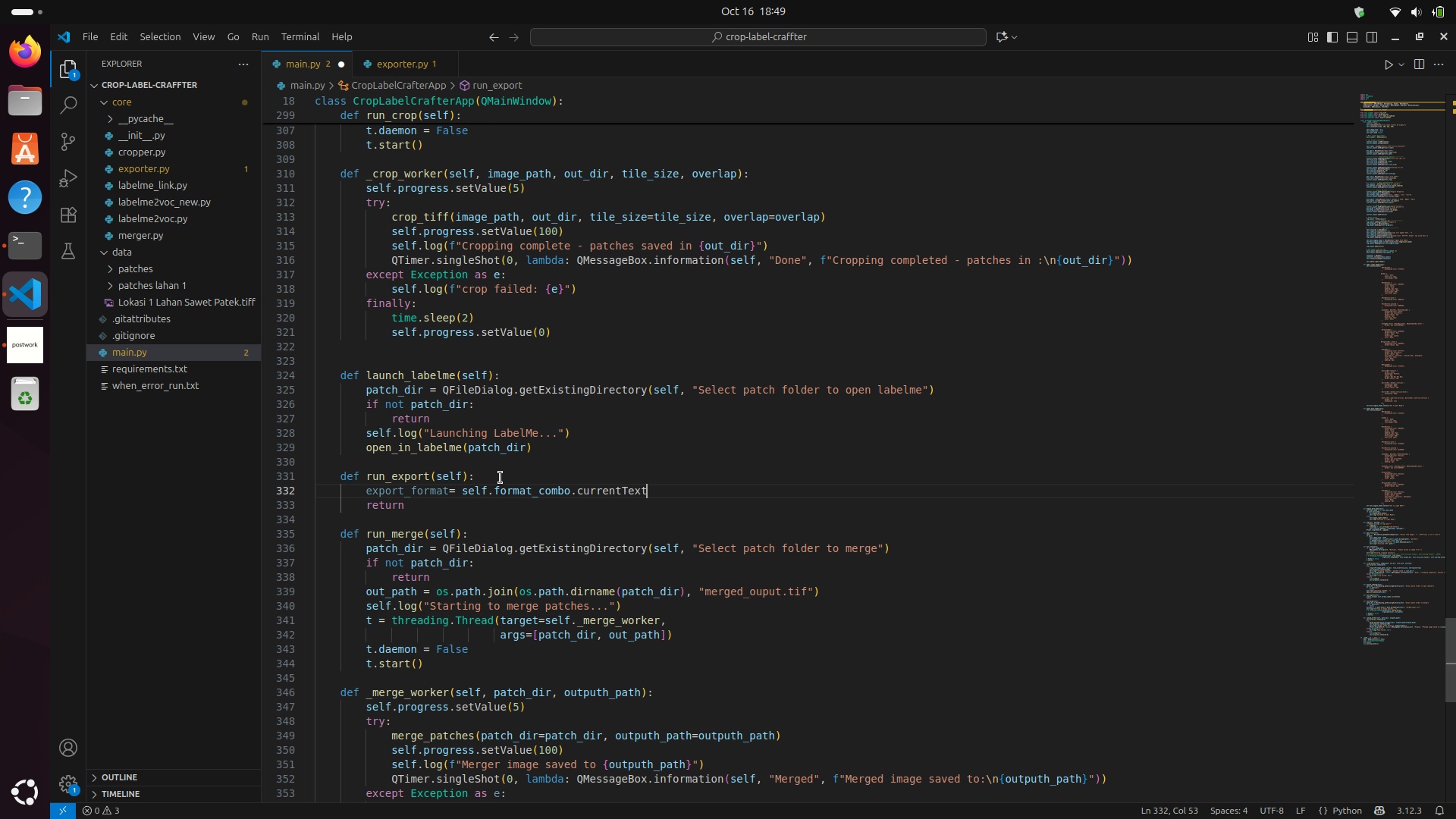 
hold_key(key=ShiftLeft, duration=0.45)
 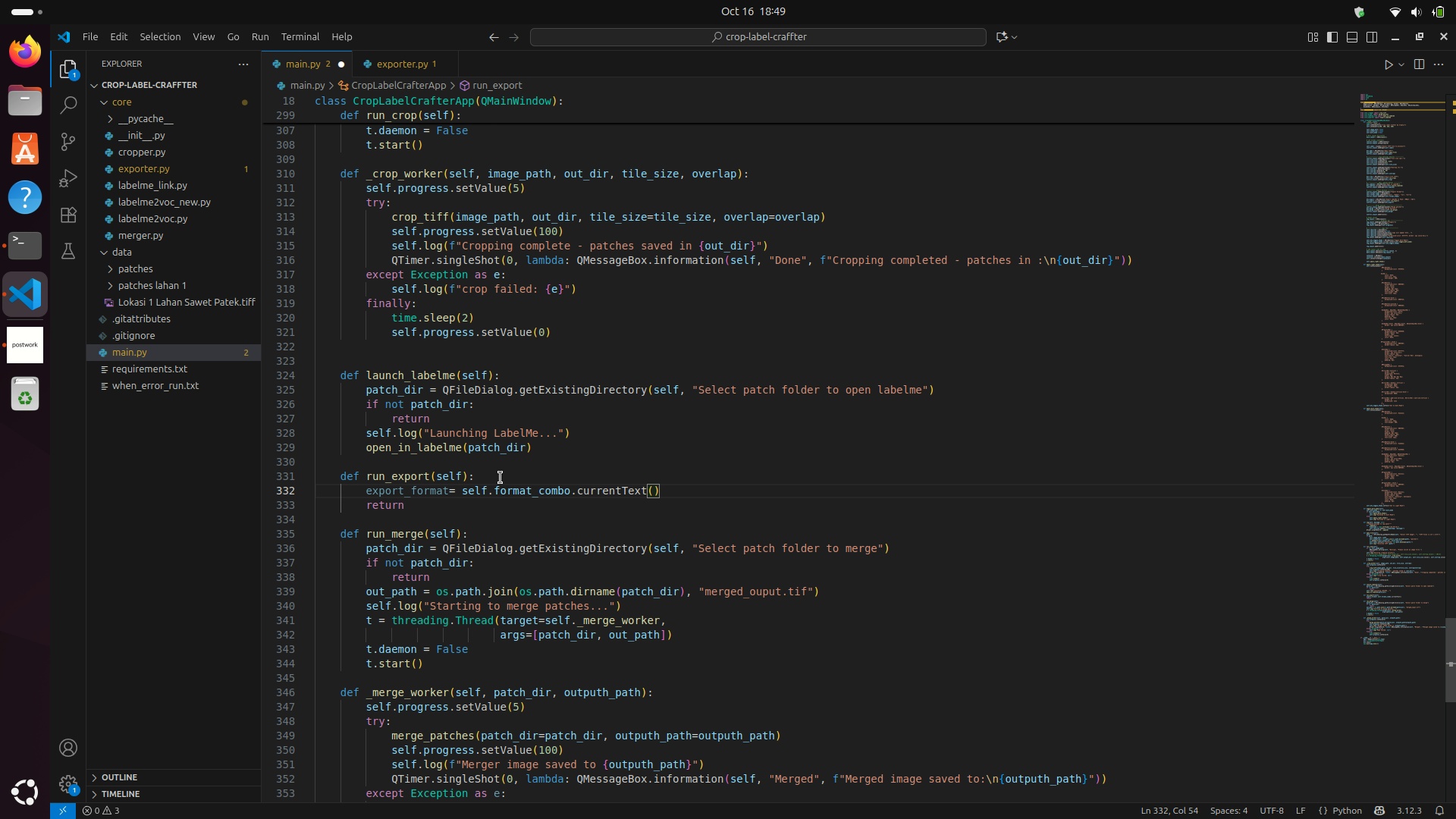 
key(ArrowRight)
 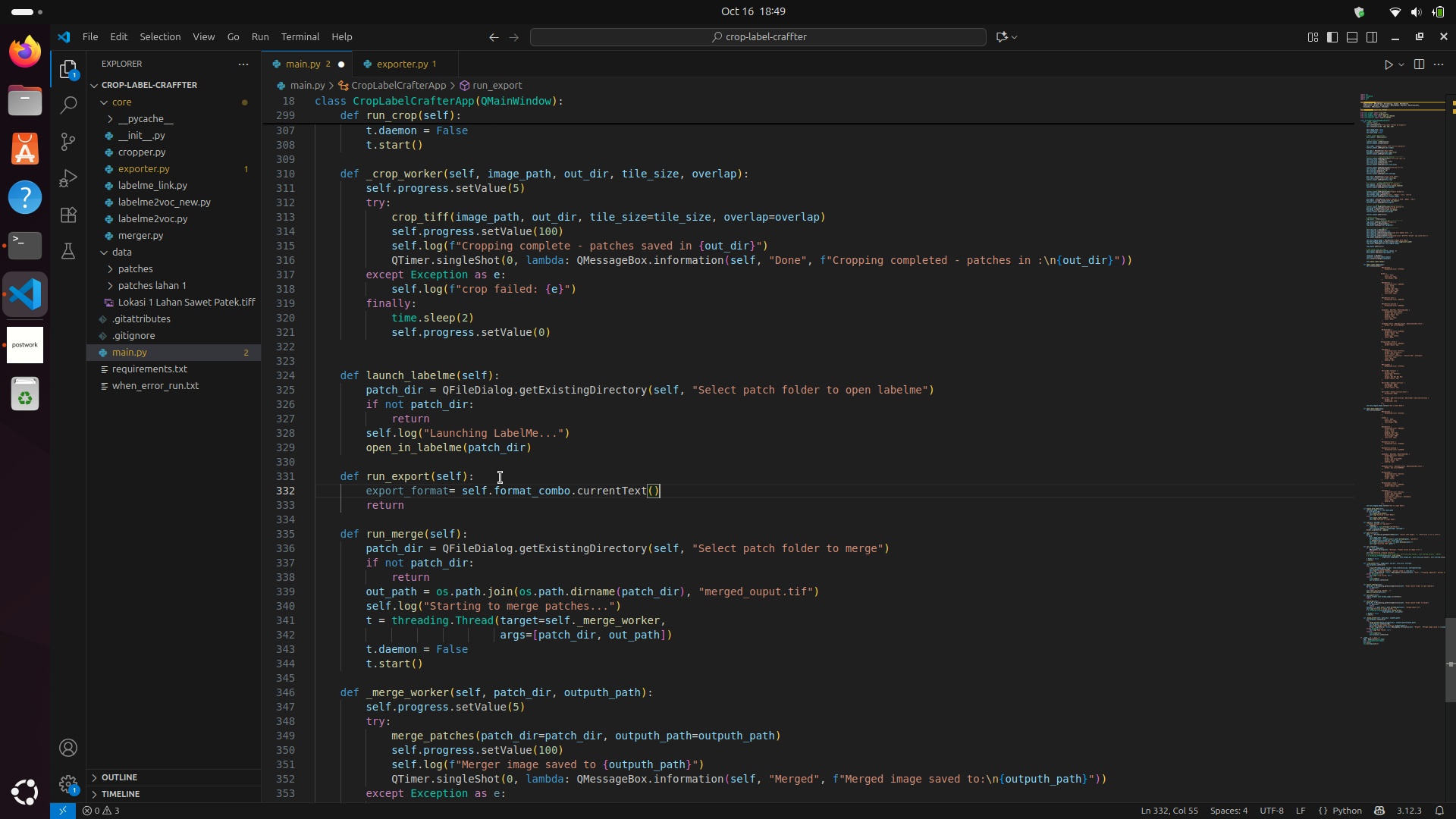 
key(Enter)
 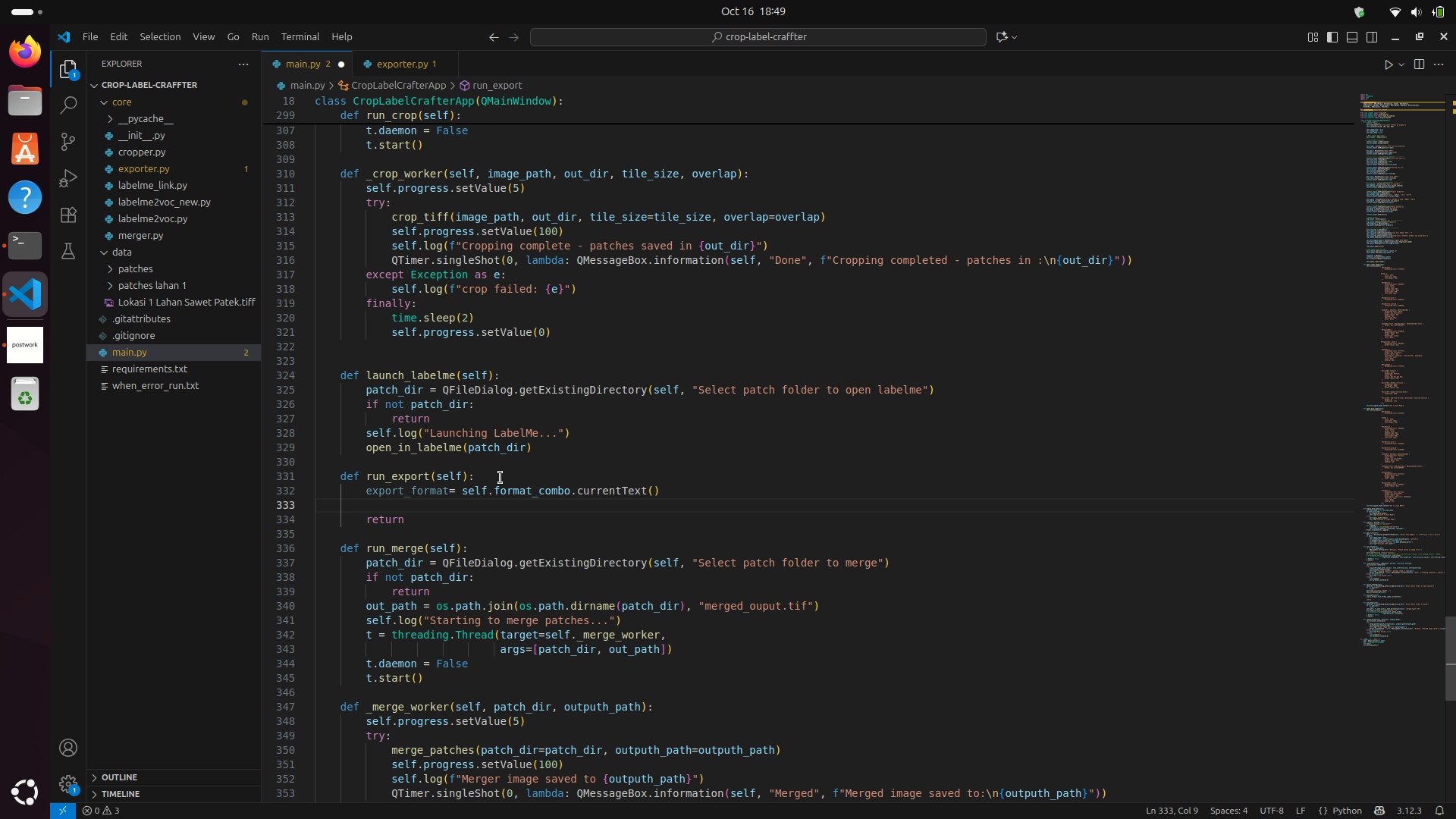 
type(seld.log)
key(Backspace)
key(Backspace)
key(Backspace)
key(Backspace)
key(Backspace)
type(f.log(f"Exporint LabelMe a)
key(Backspace)
type(annotations to format: {expor)
 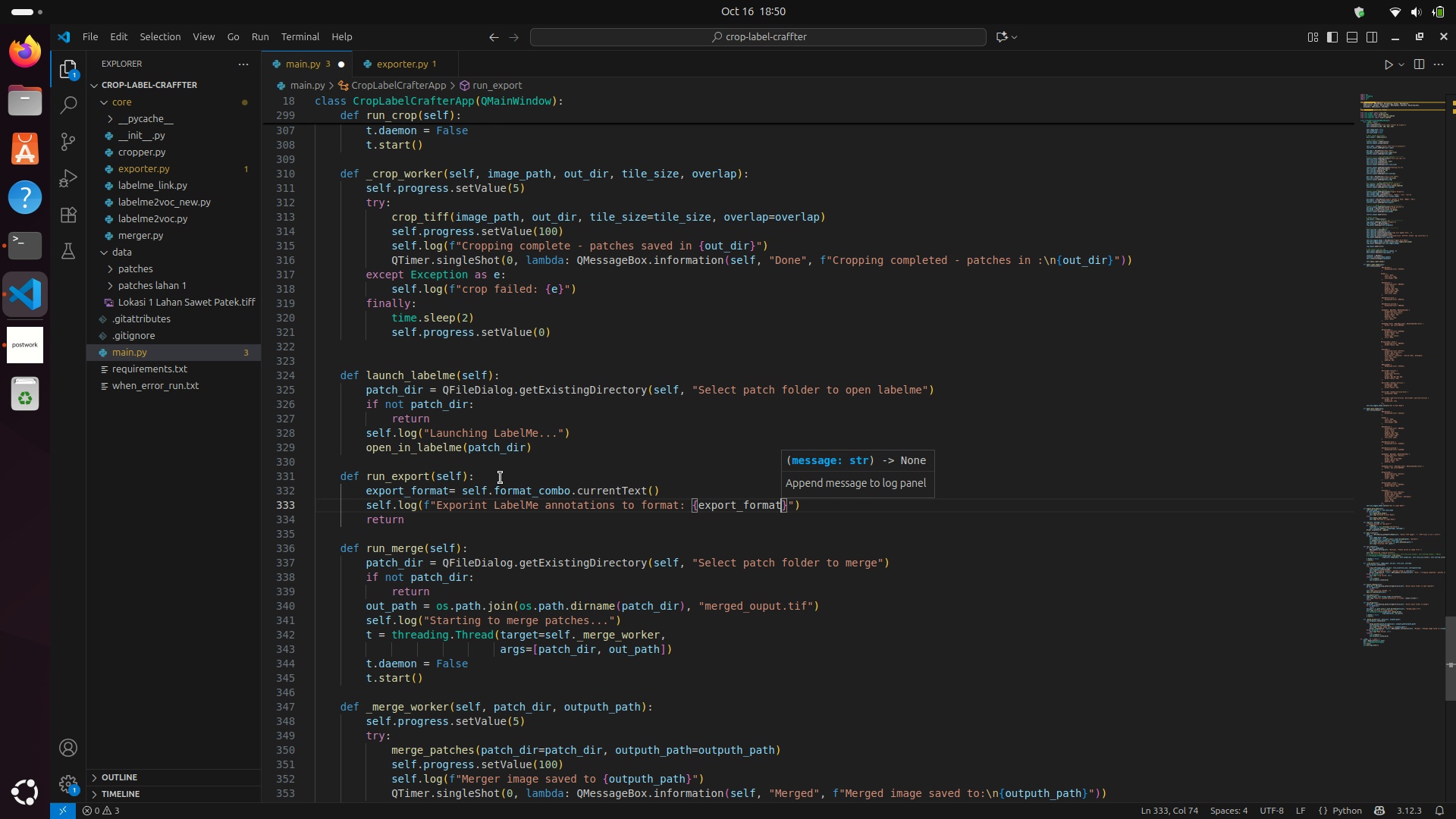 
 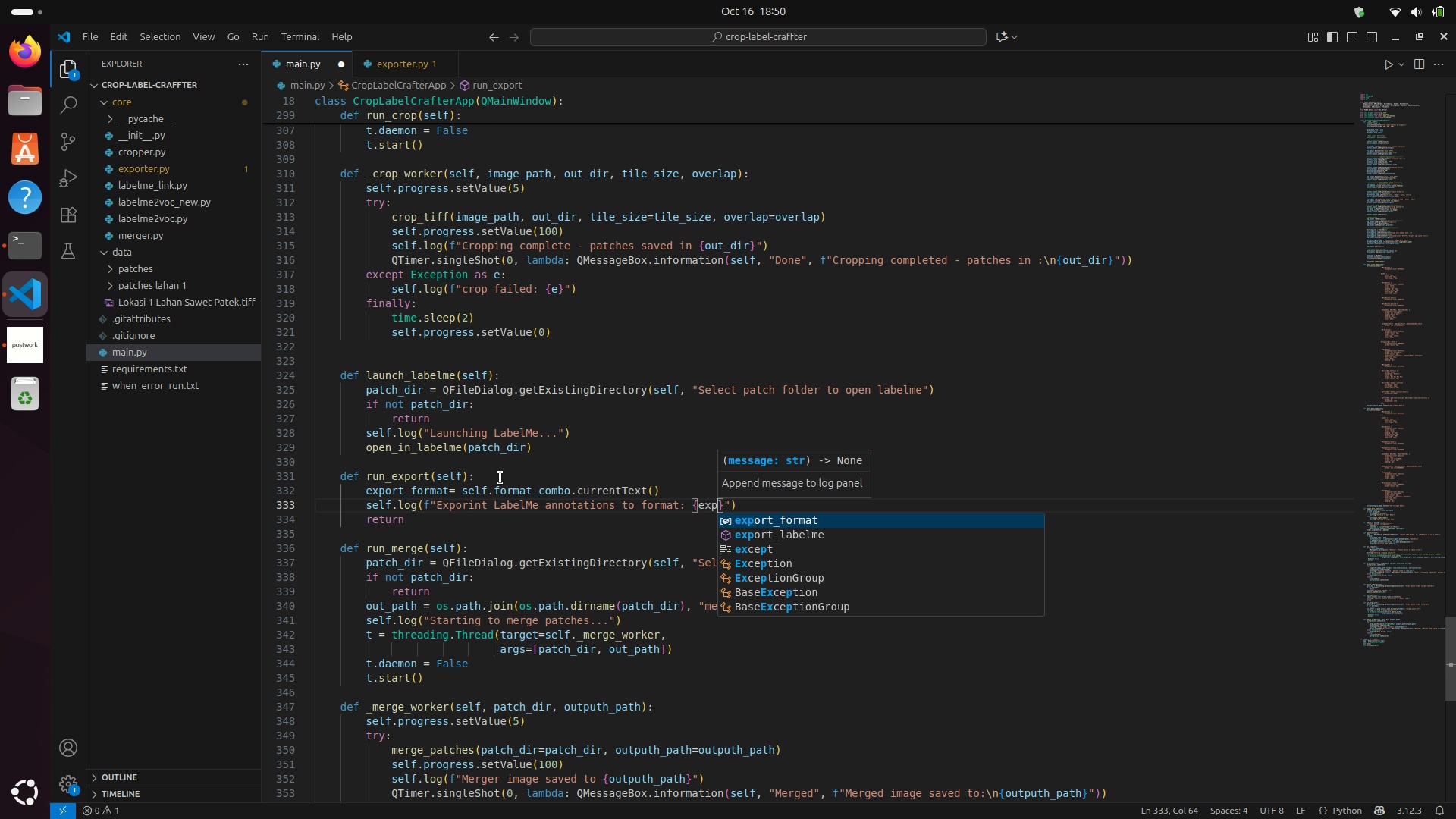 
key(Enter)
 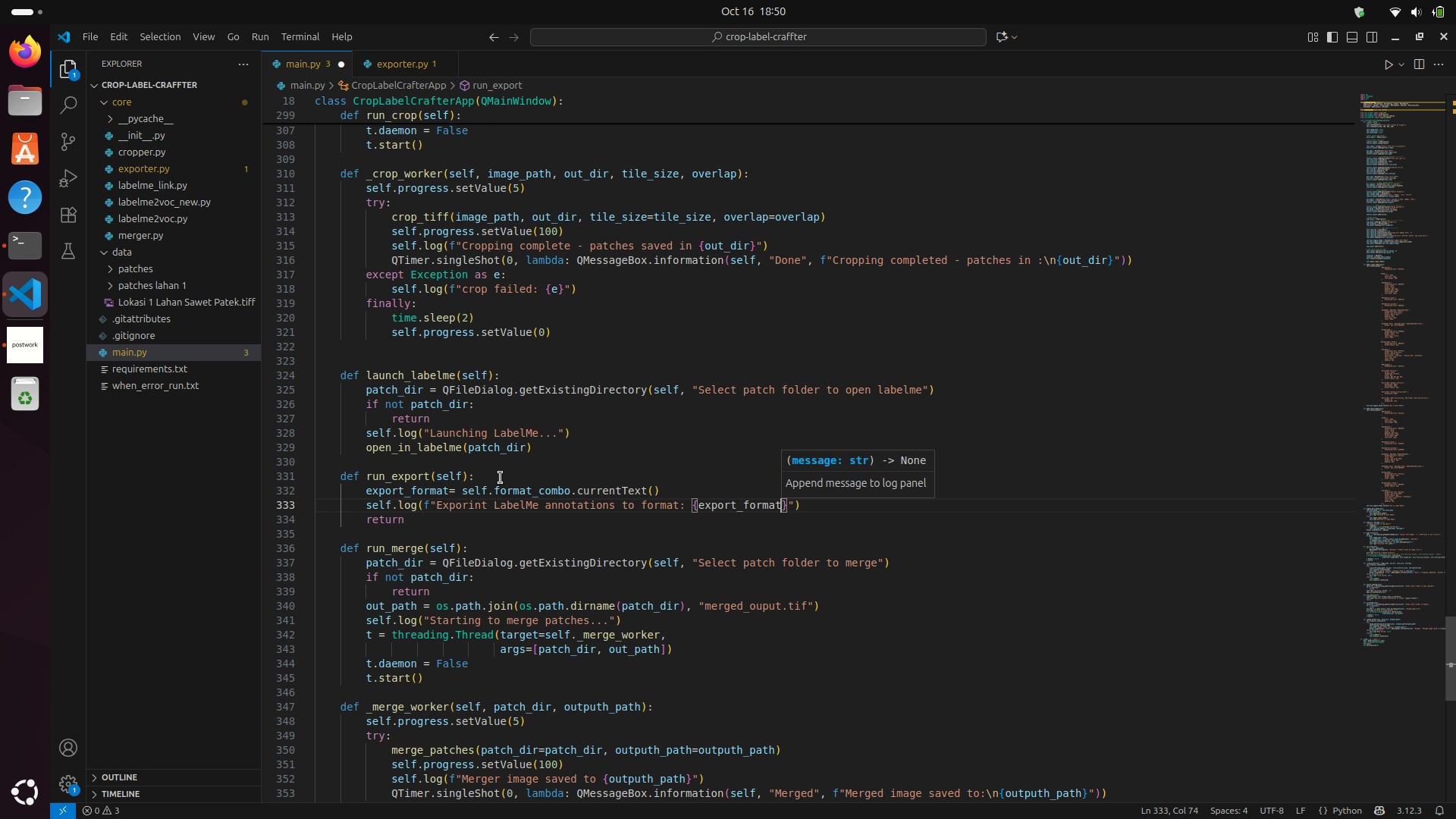 
key(Control+S)
 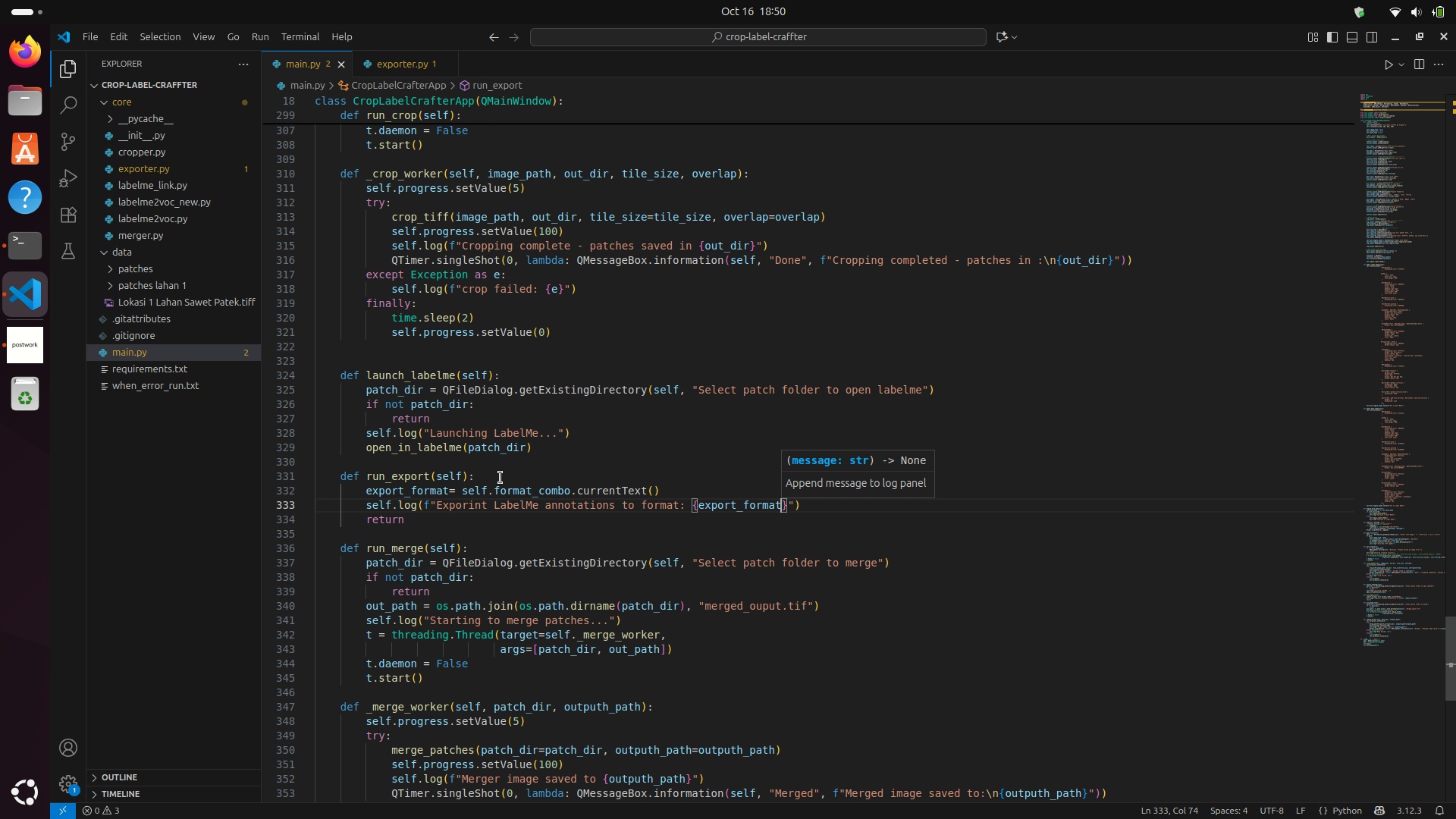 
key(ArrowRight)
 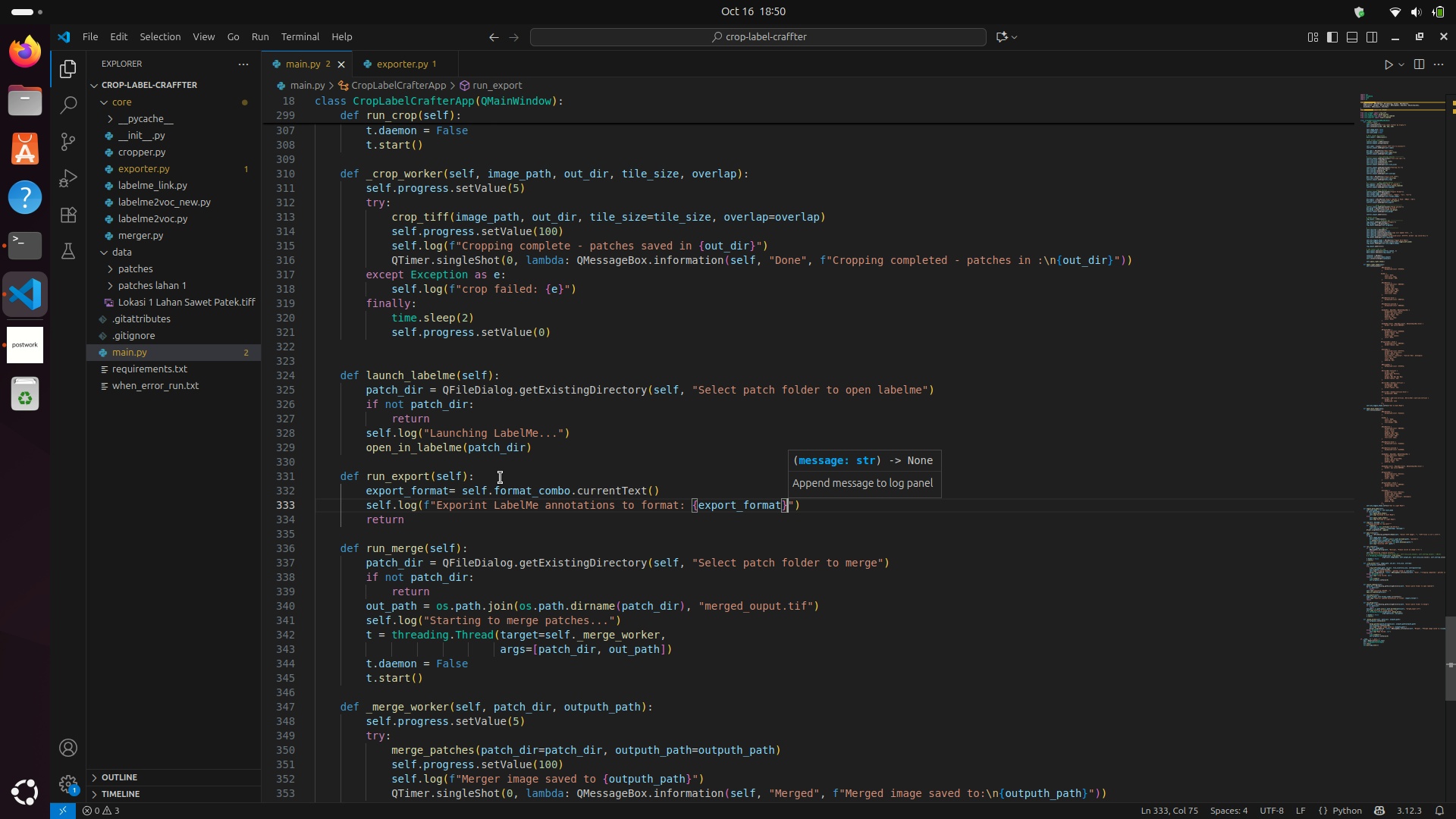 
key(ArrowRight)
 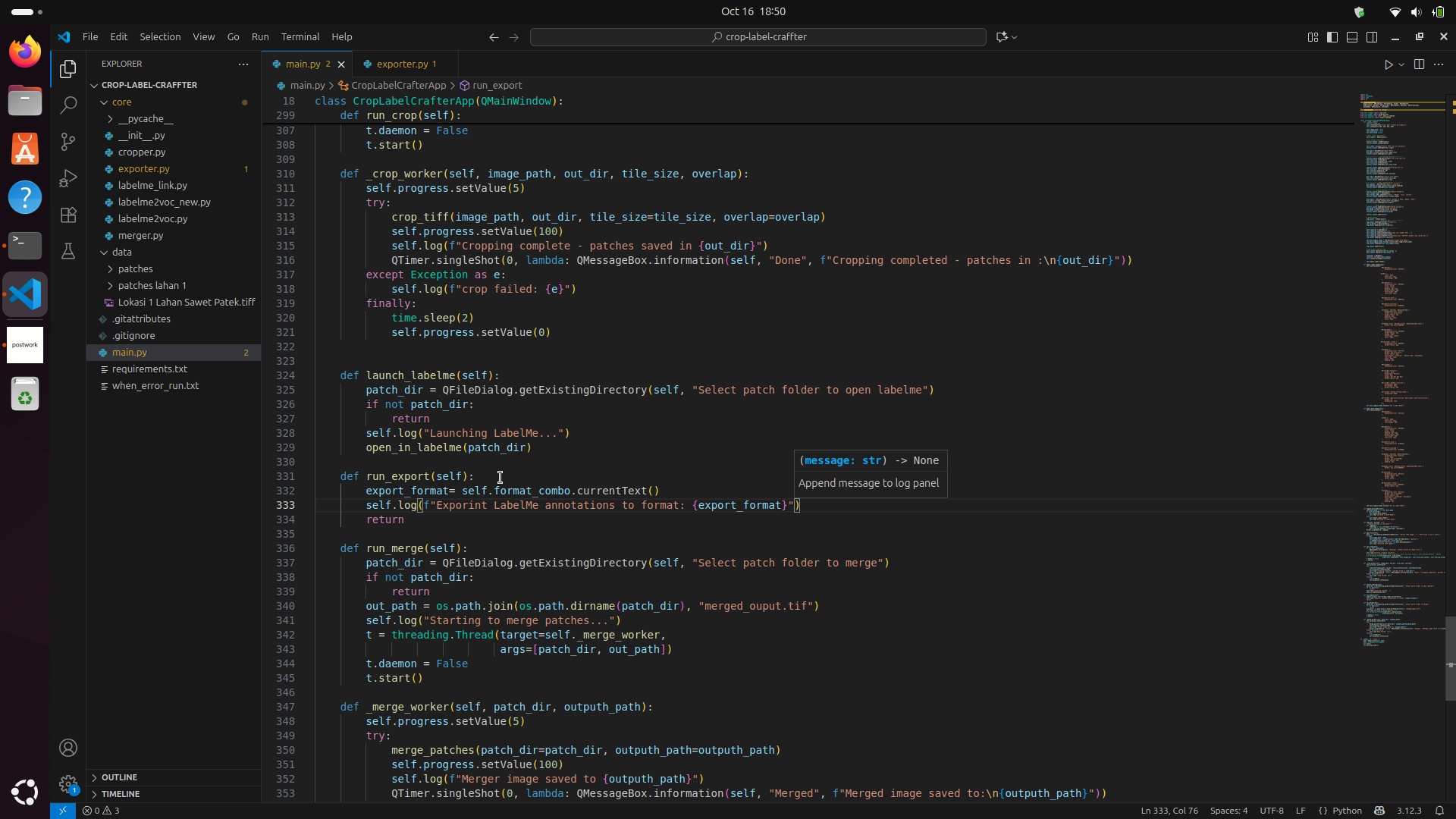 
key(ArrowRight)
 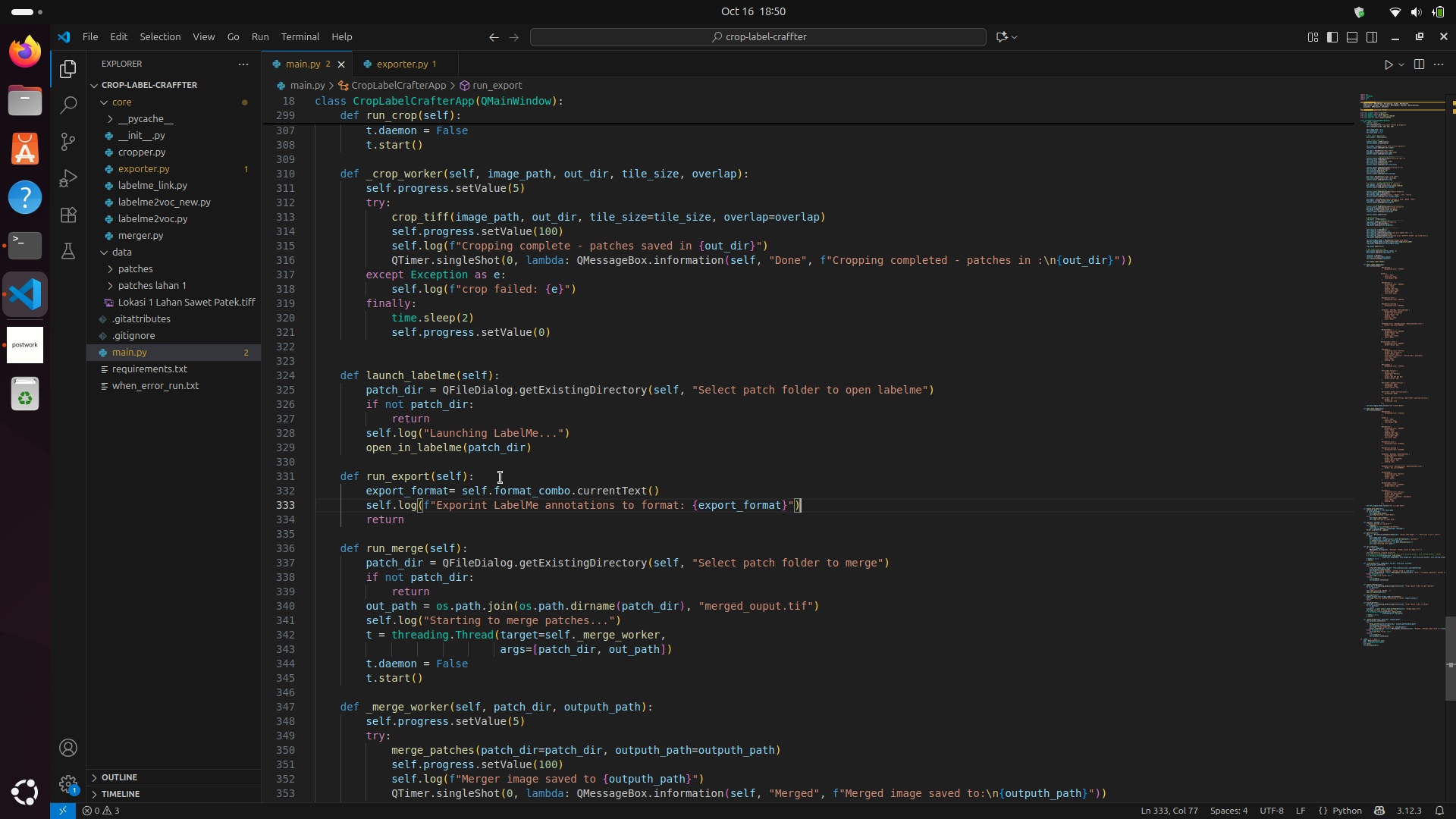 
key(Enter)
 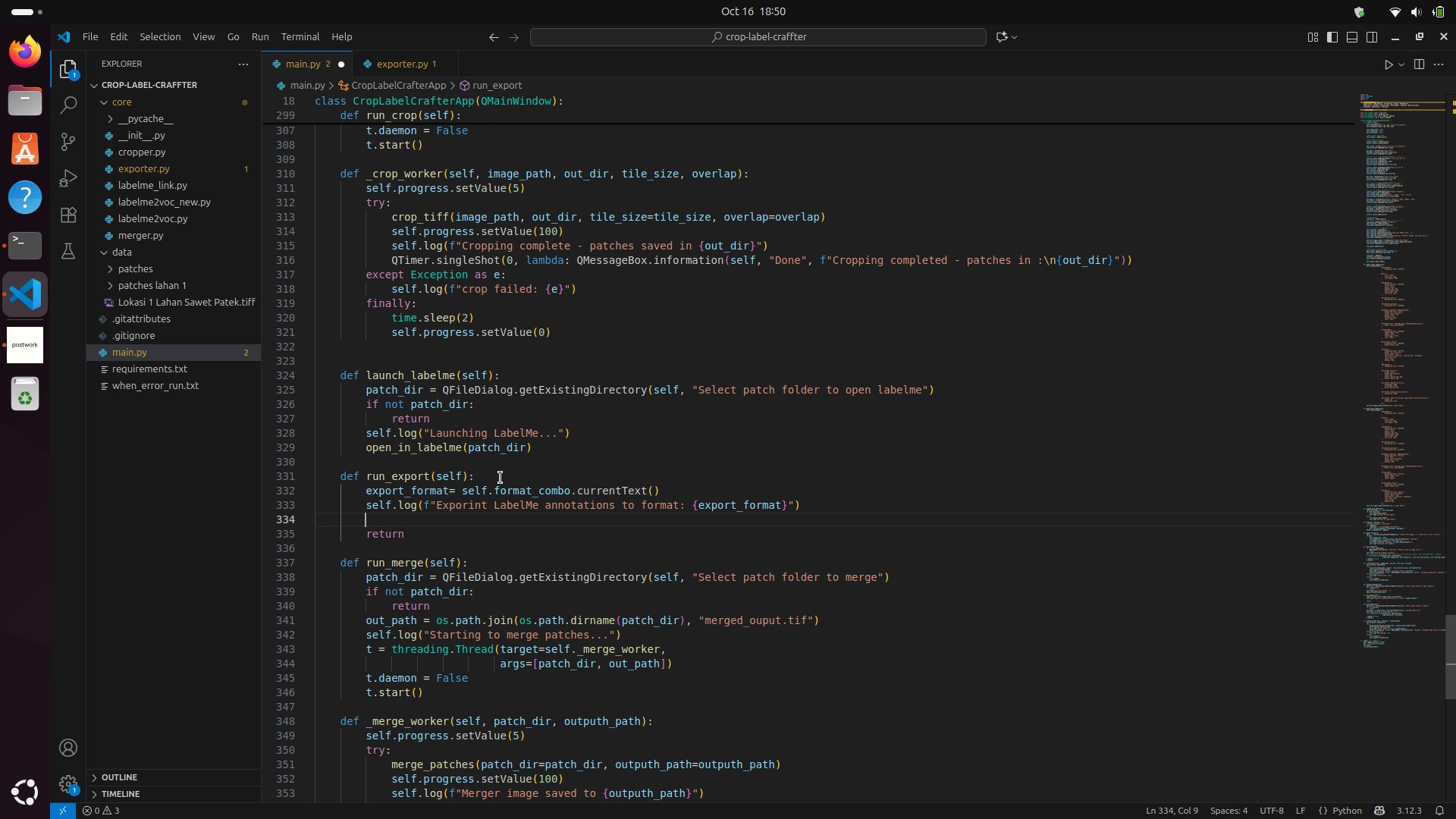 
key(Enter)
 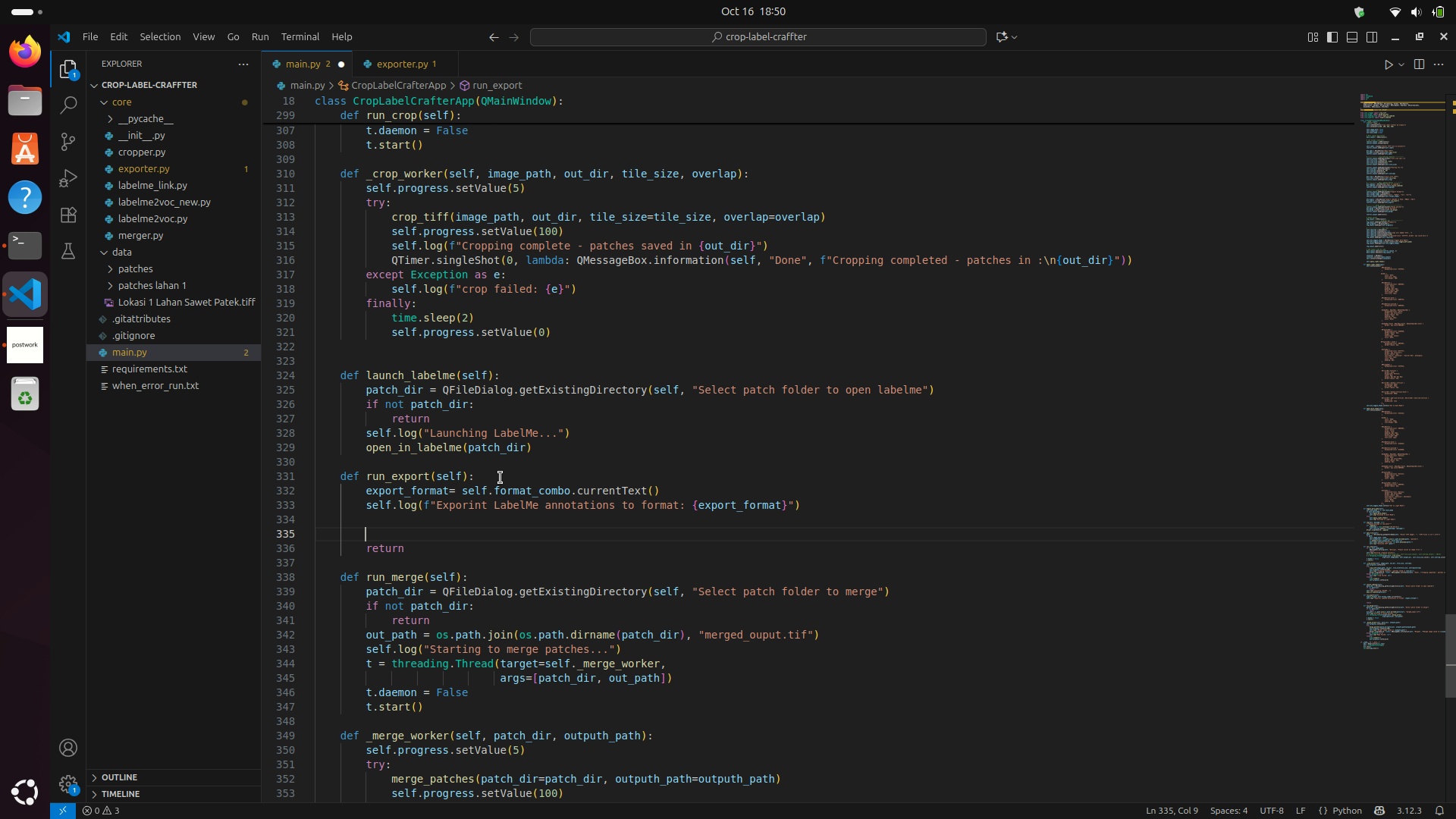 
type(try:)
 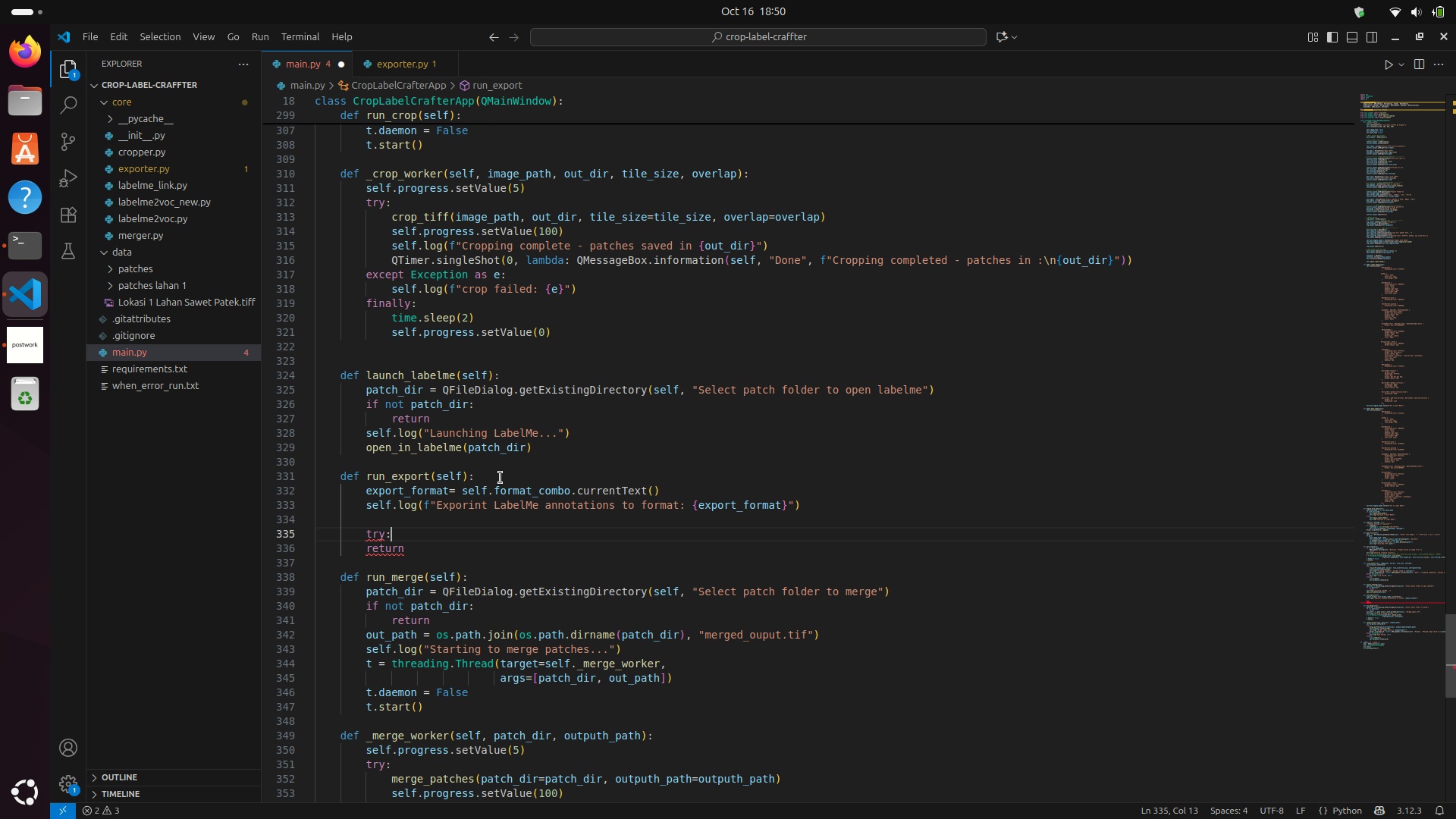 
key(Enter)
 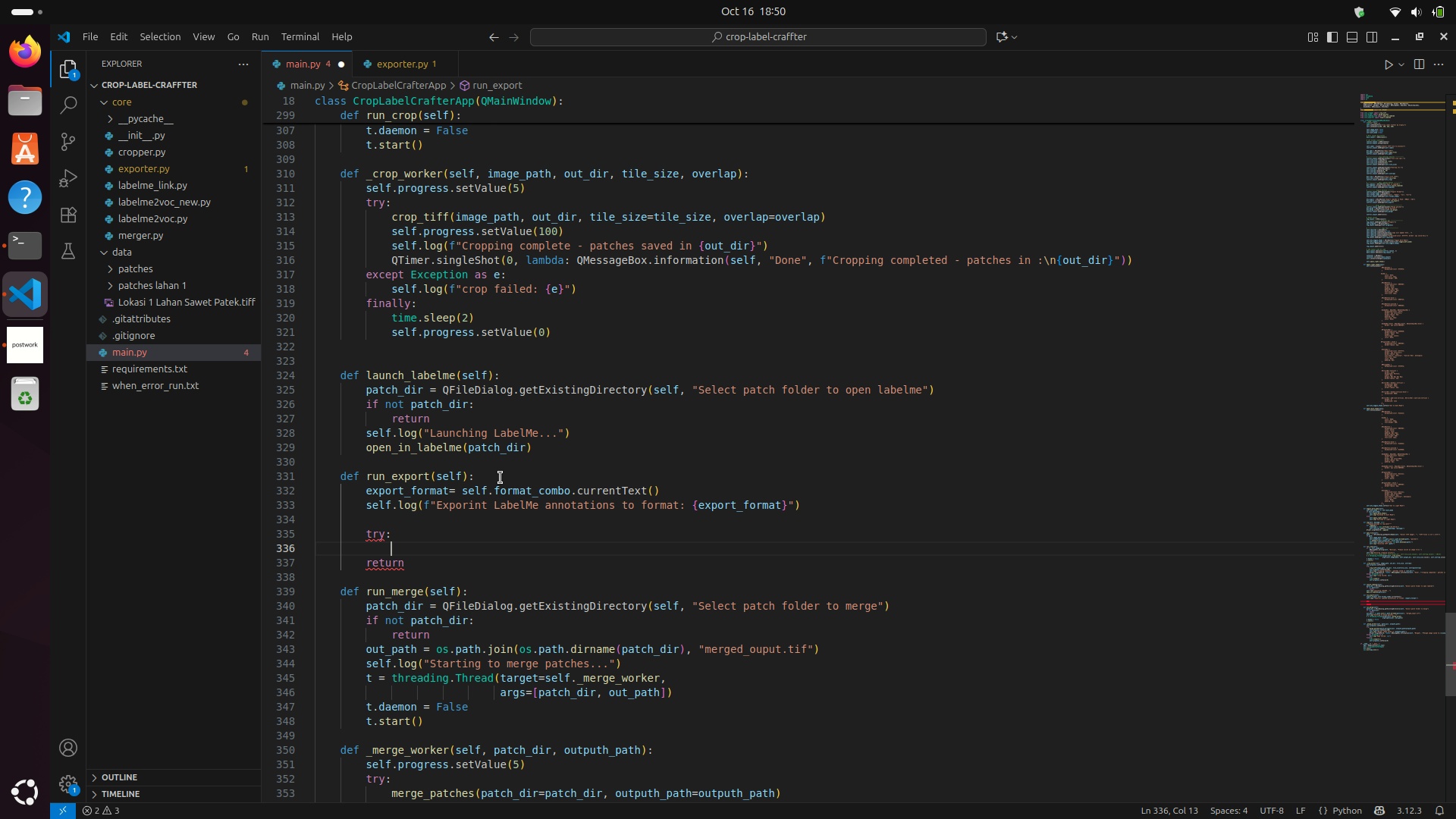 
key(Tab)
 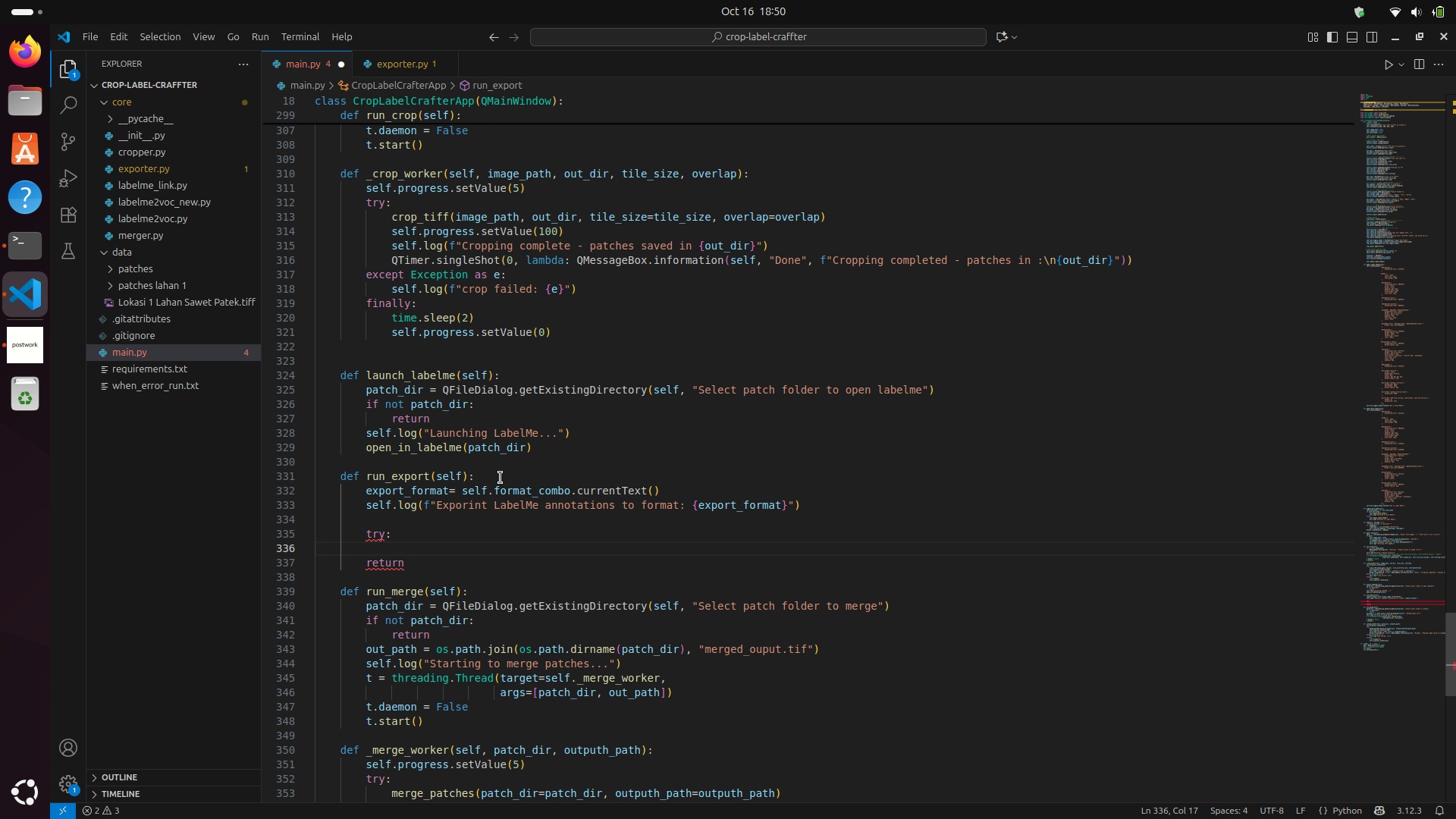 
key(ArrowDown)
 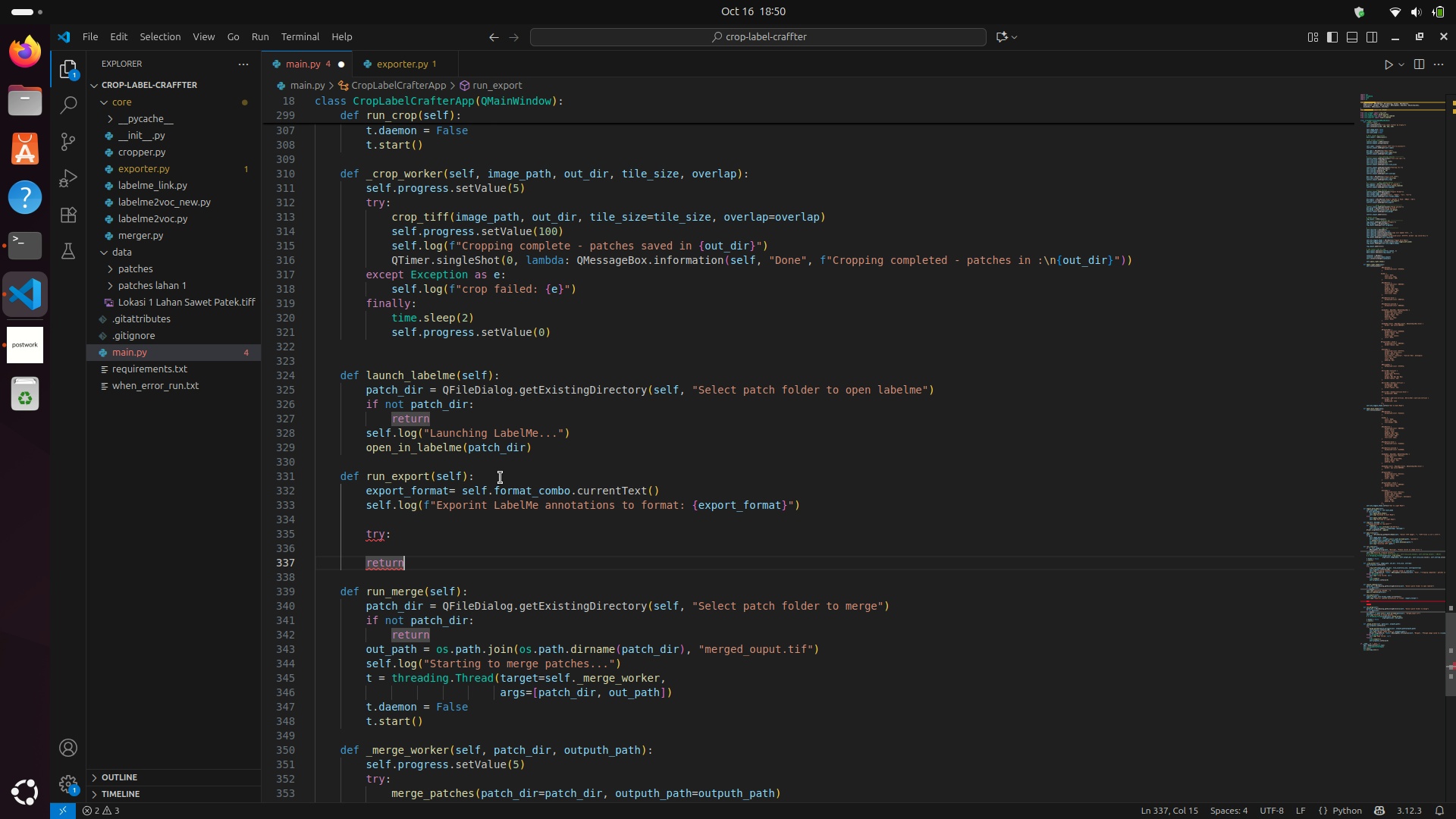 
key(Backspace)
 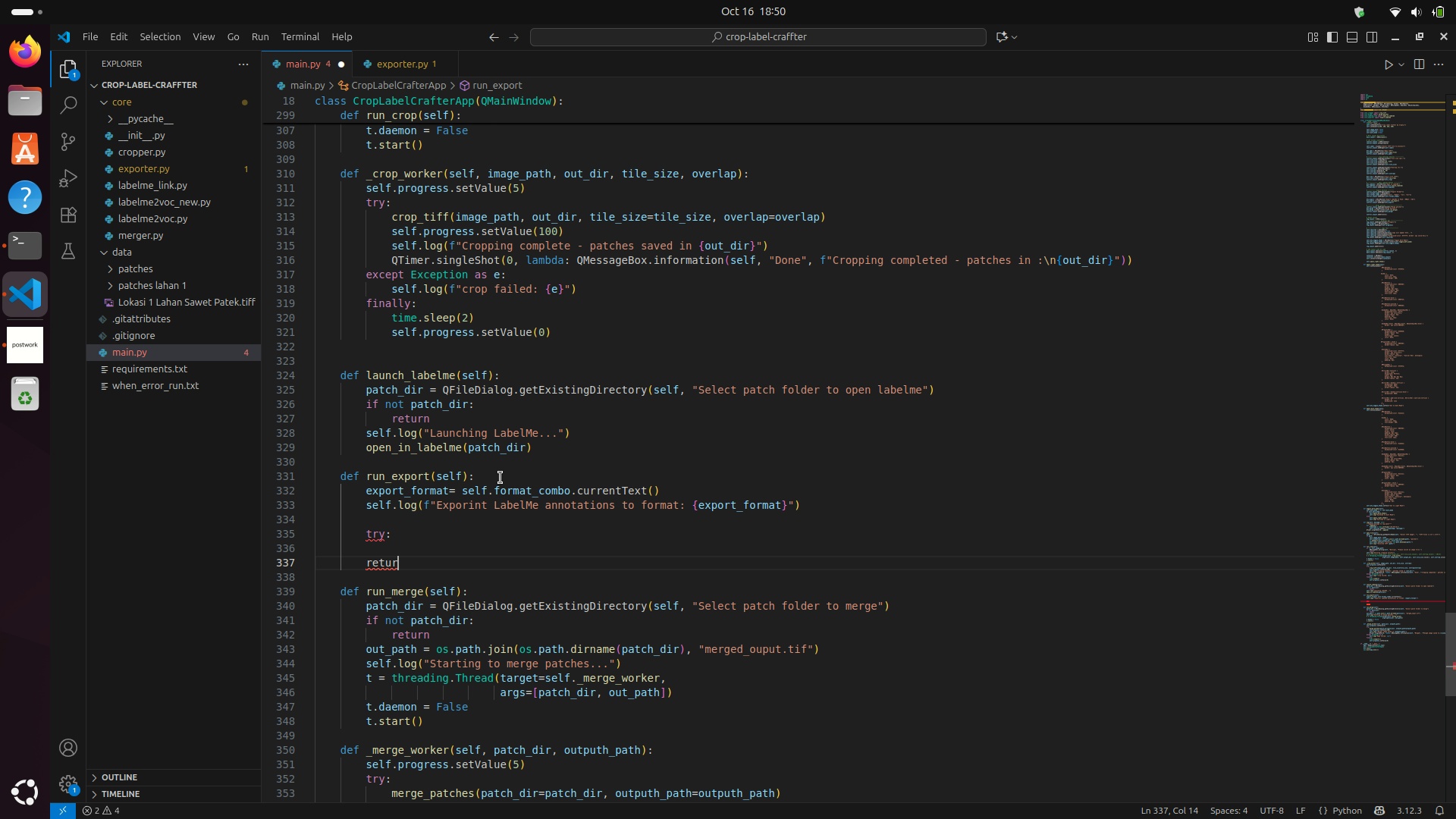 
key(Backspace)
 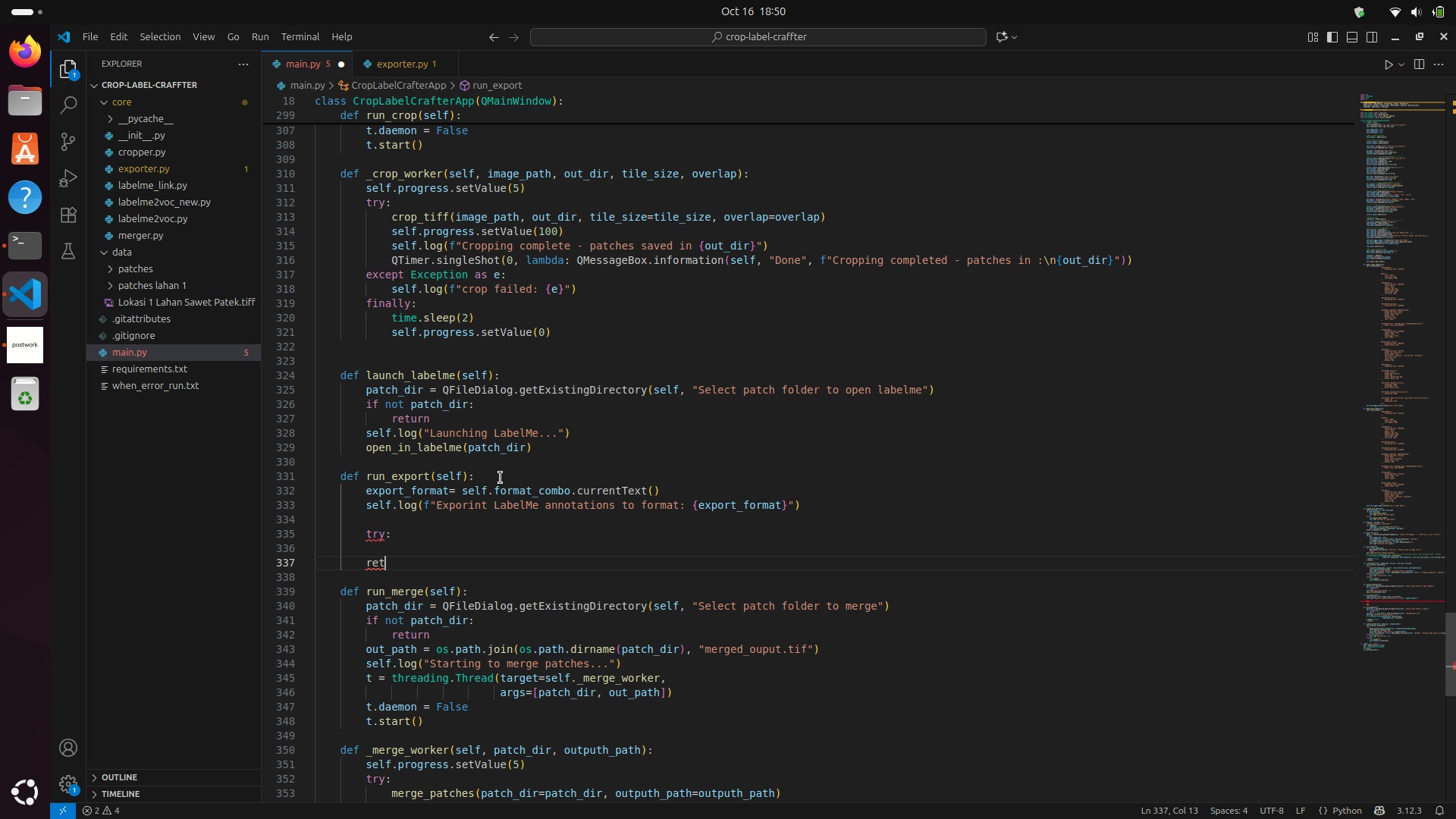 
key(Backspace)
 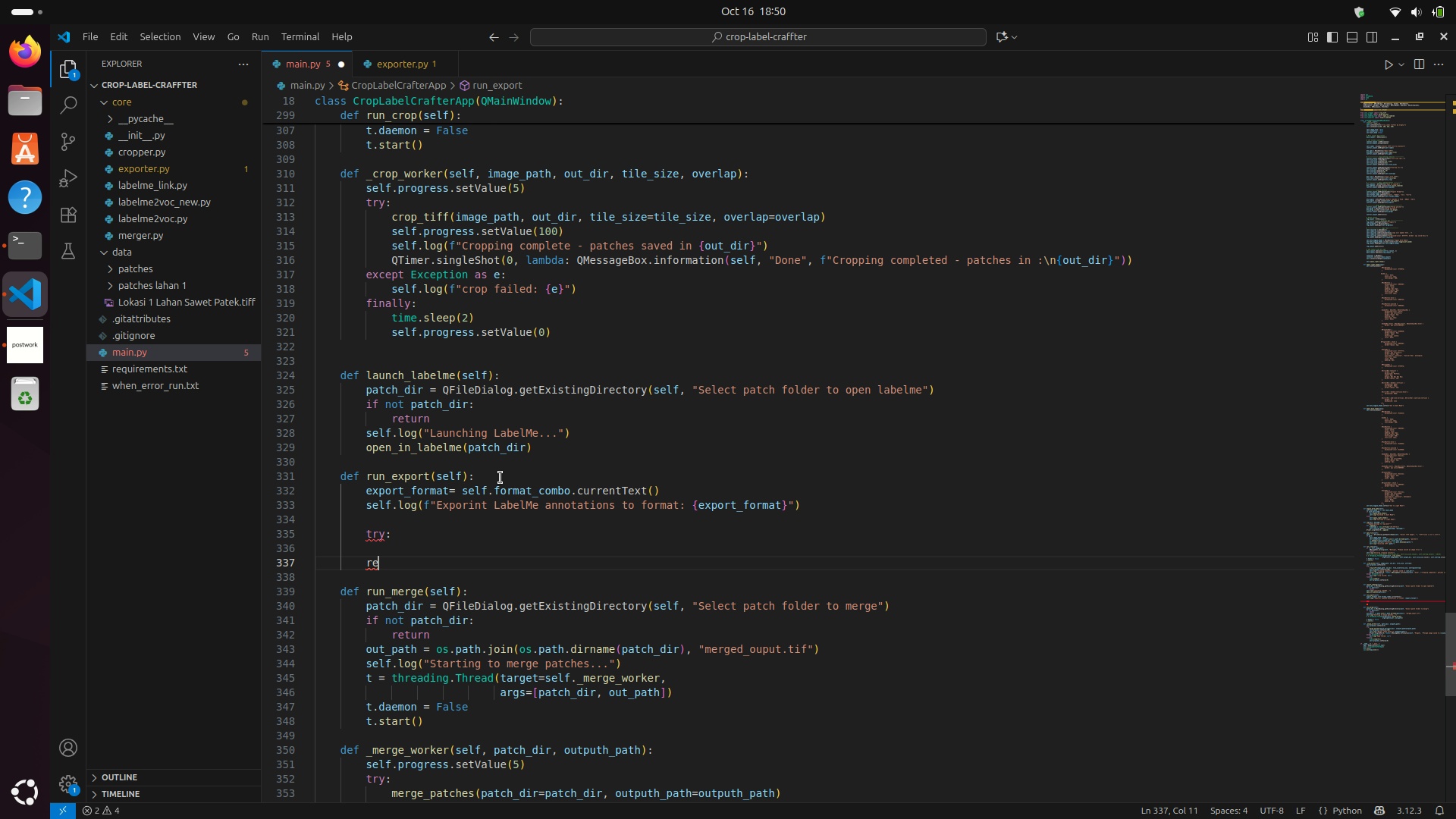 
key(Backspace)
 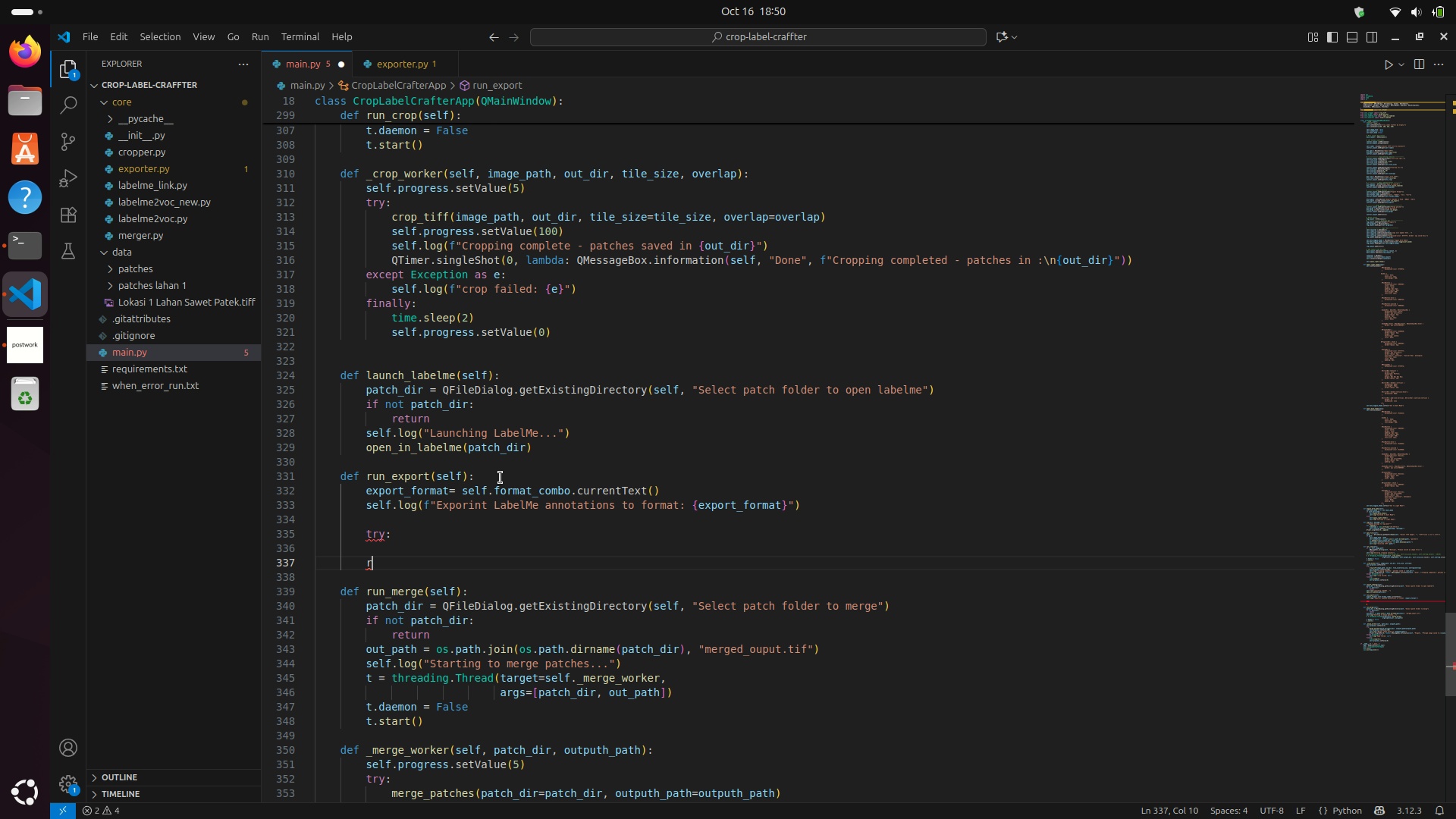 
key(Backspace)
 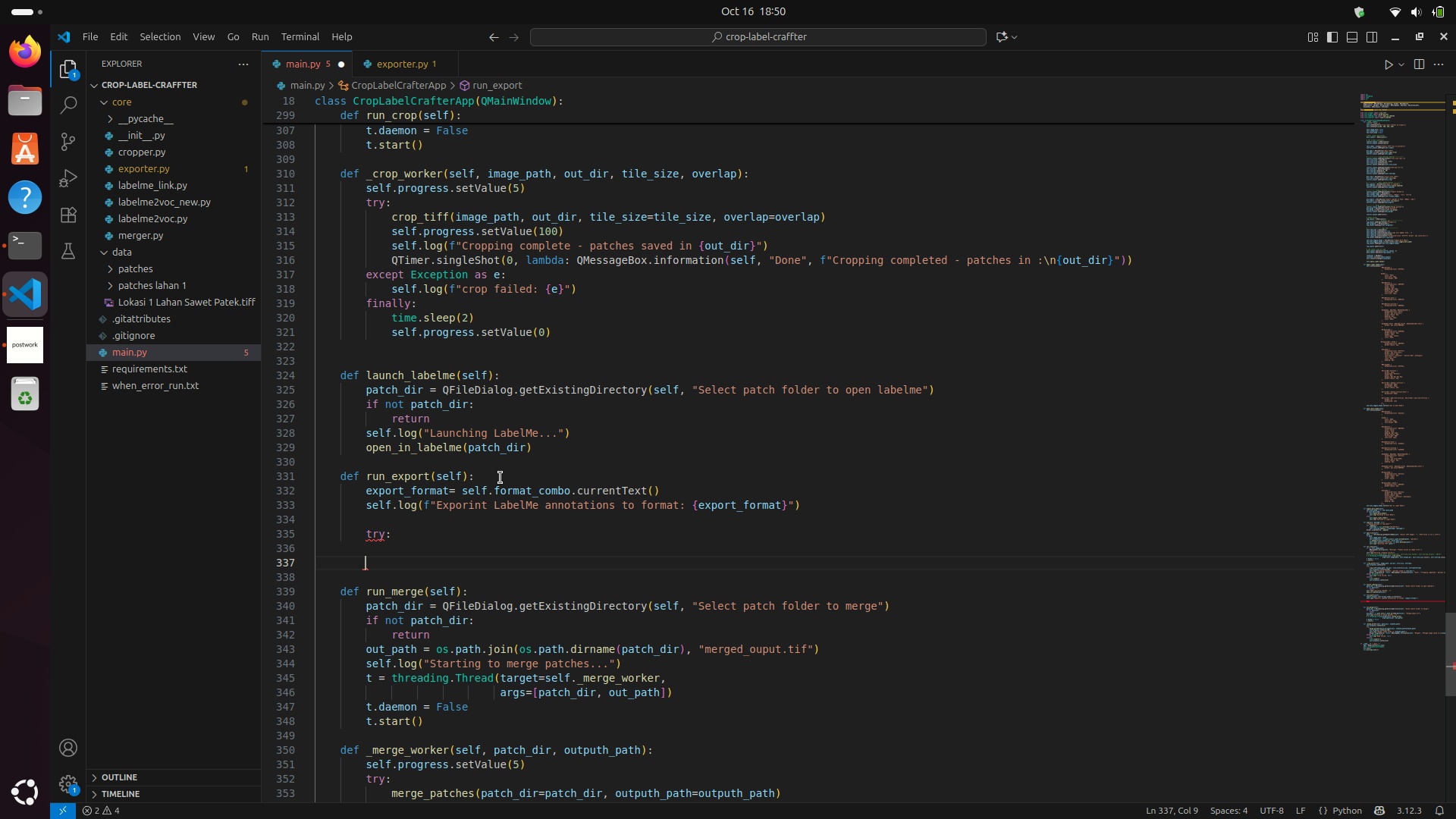 
key(Backspace)
 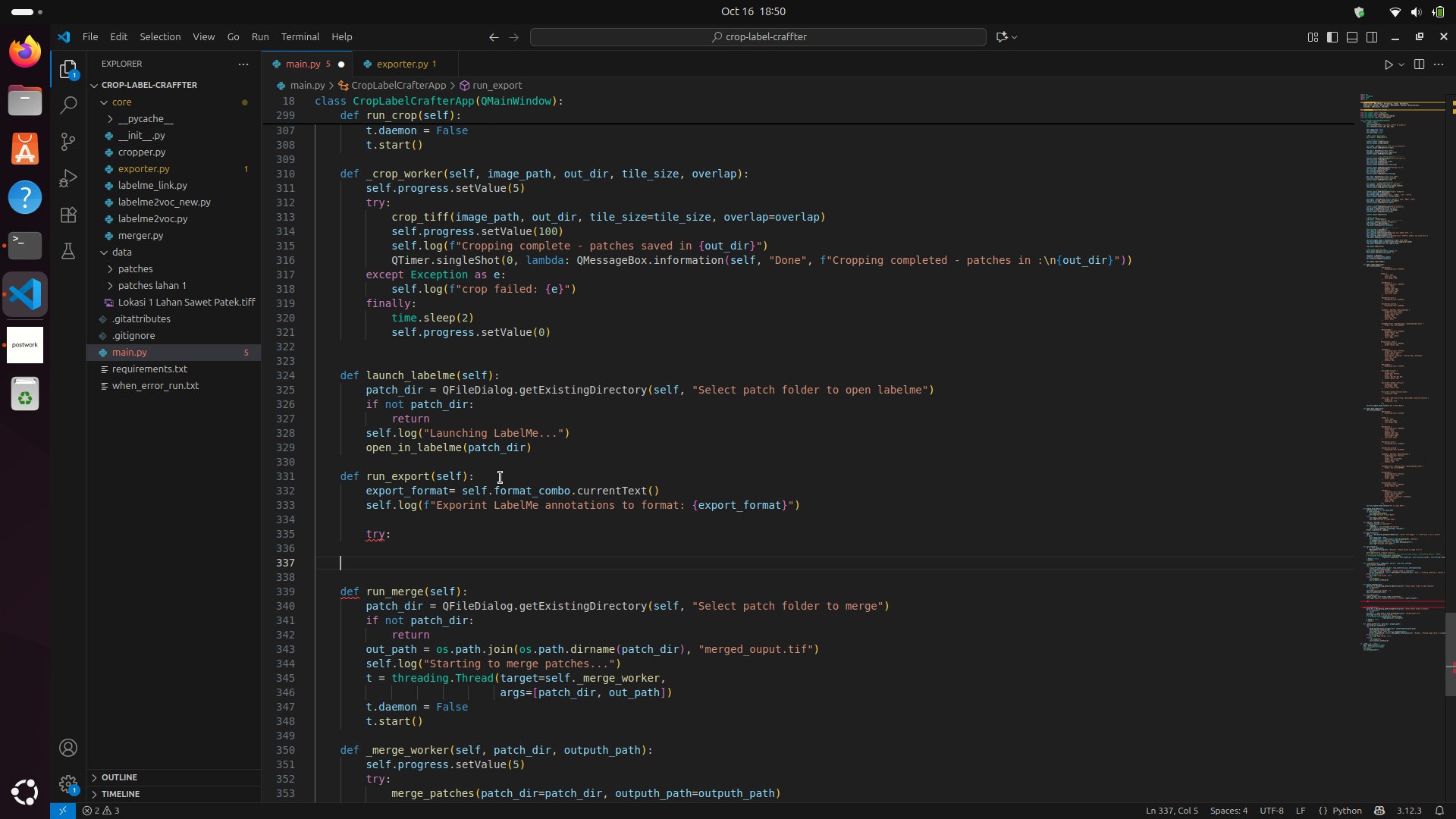 
key(Backspace)
 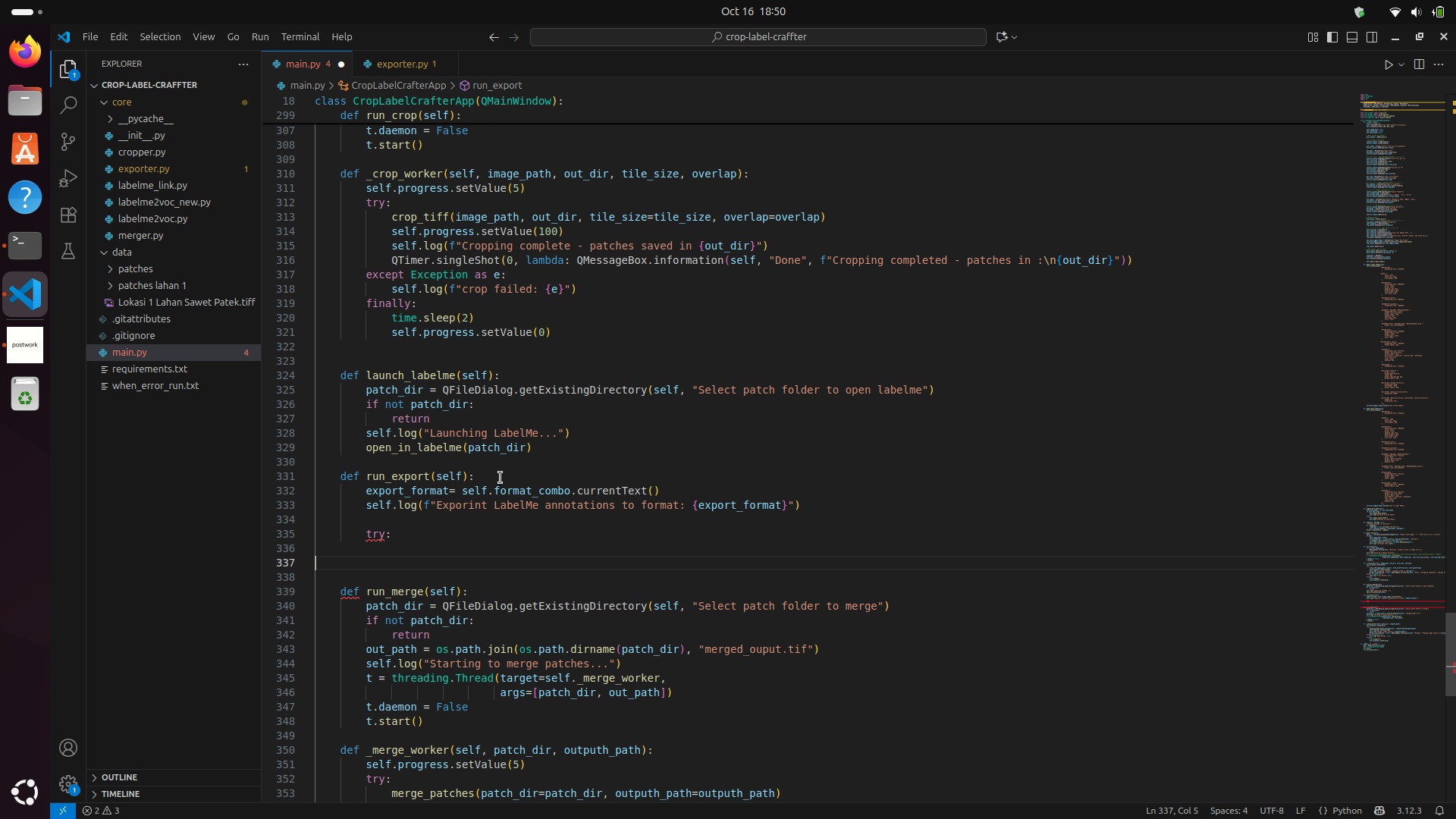 
key(Backspace)
 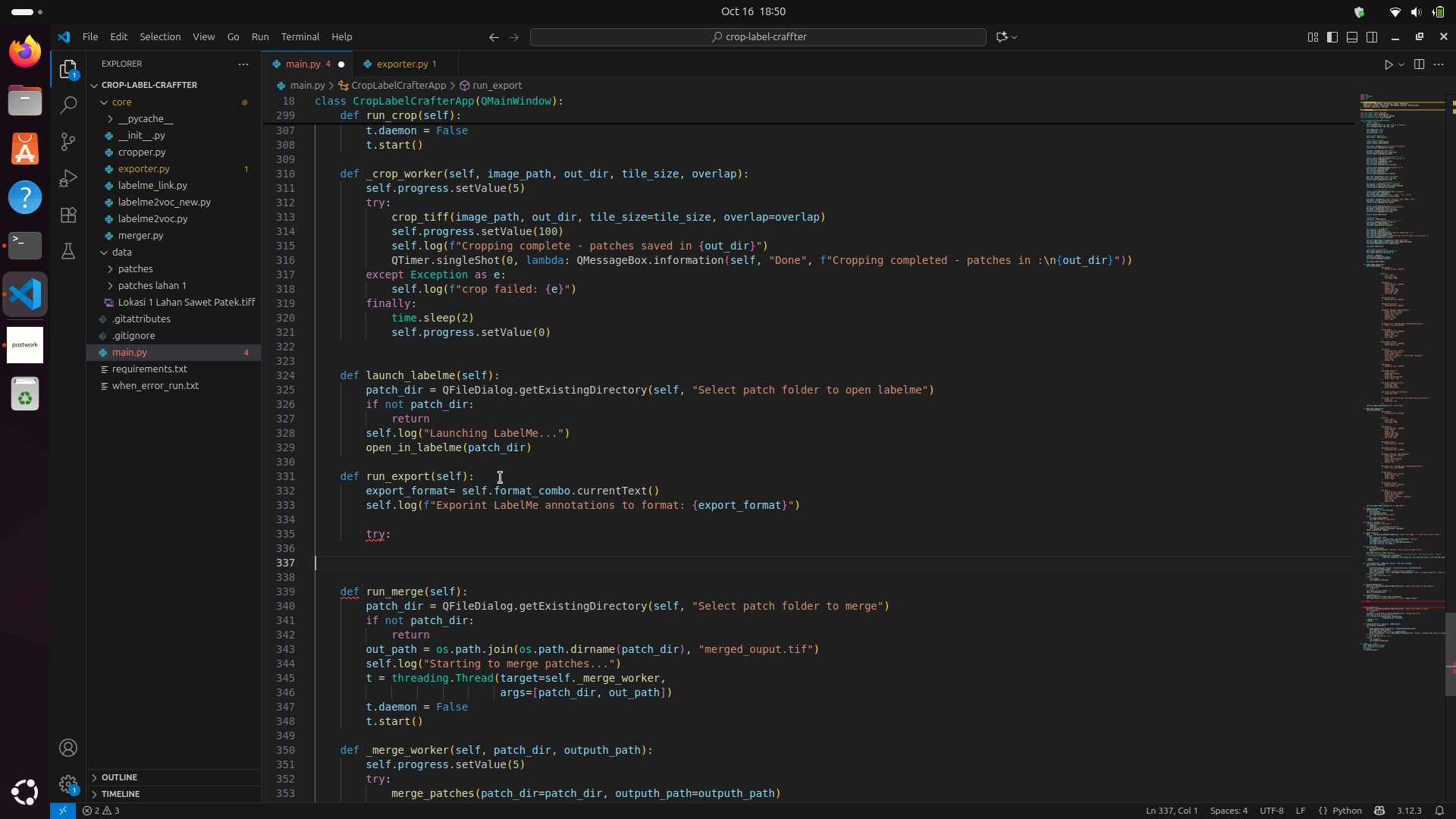 
key(Backspace)
 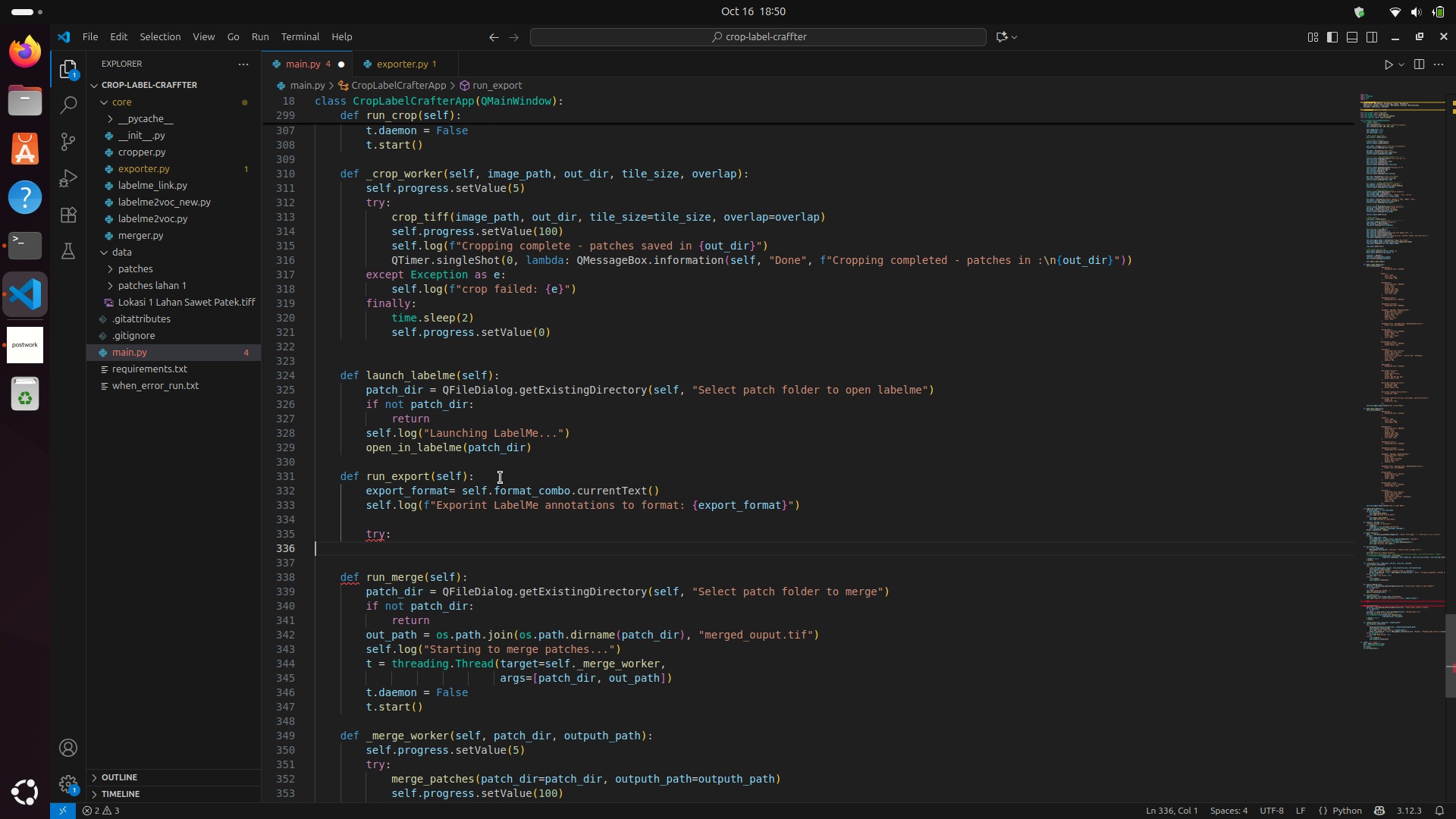 
key(Backspace)
 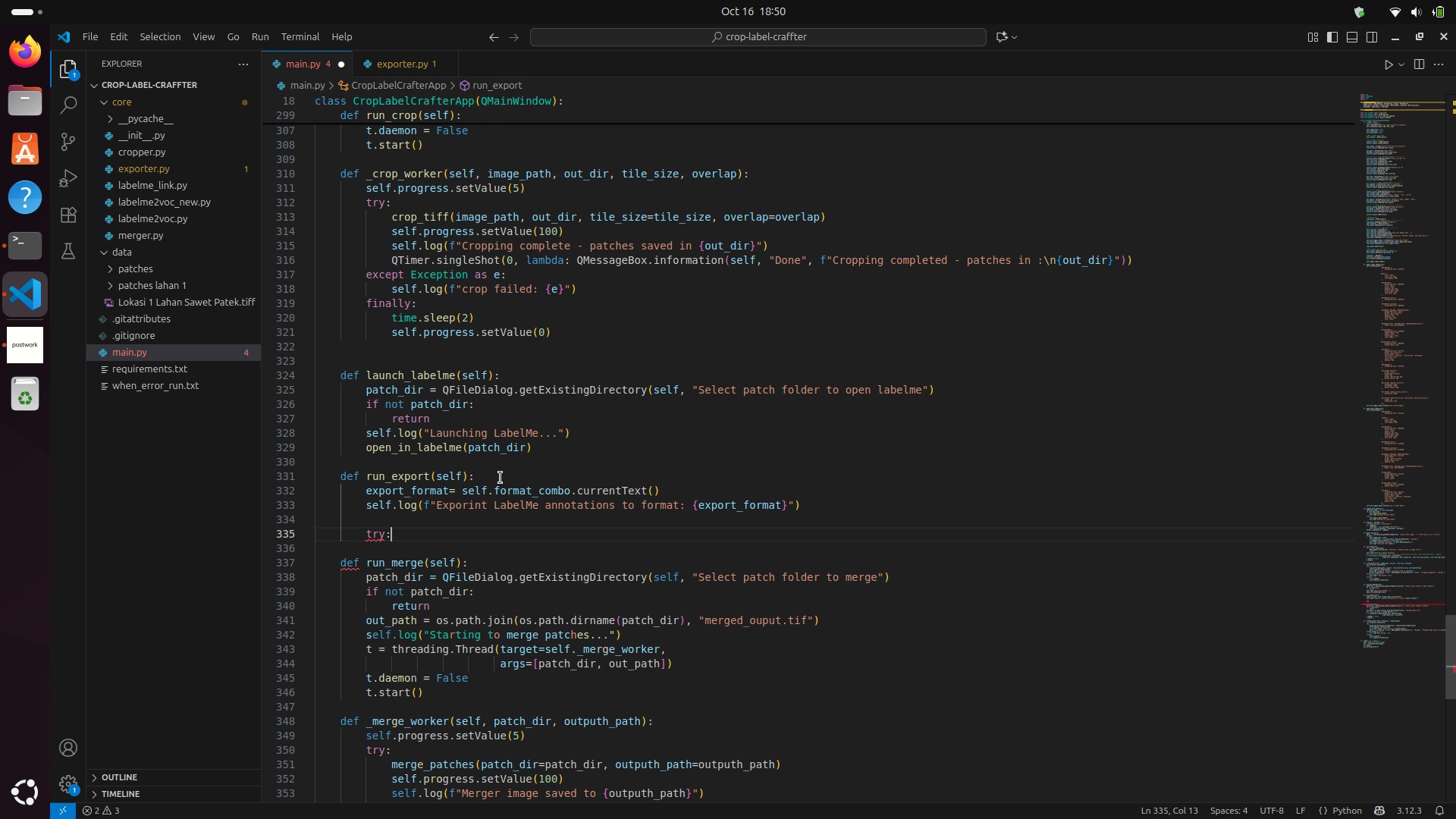 
key(Enter)
 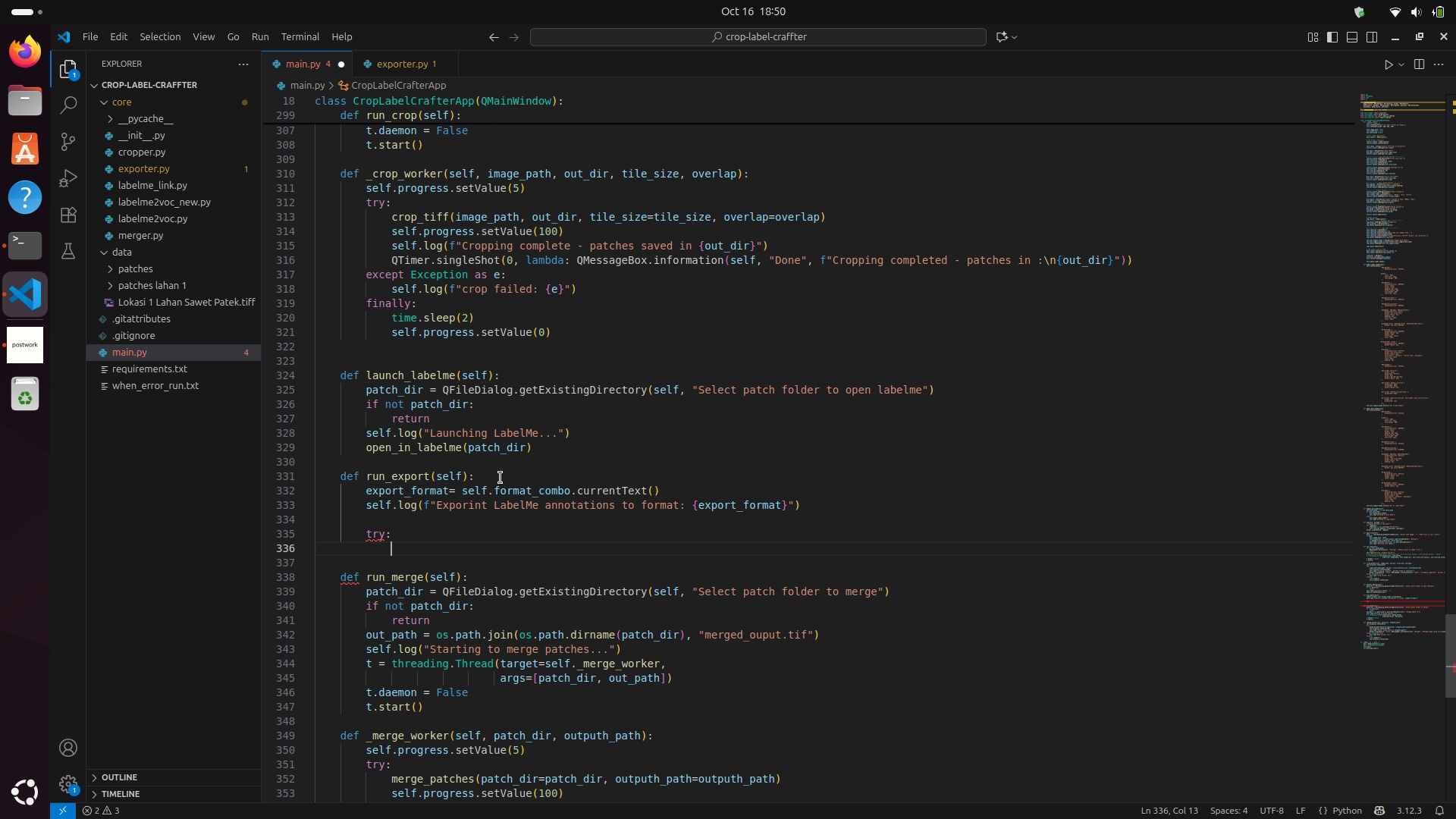 
type(ex)
 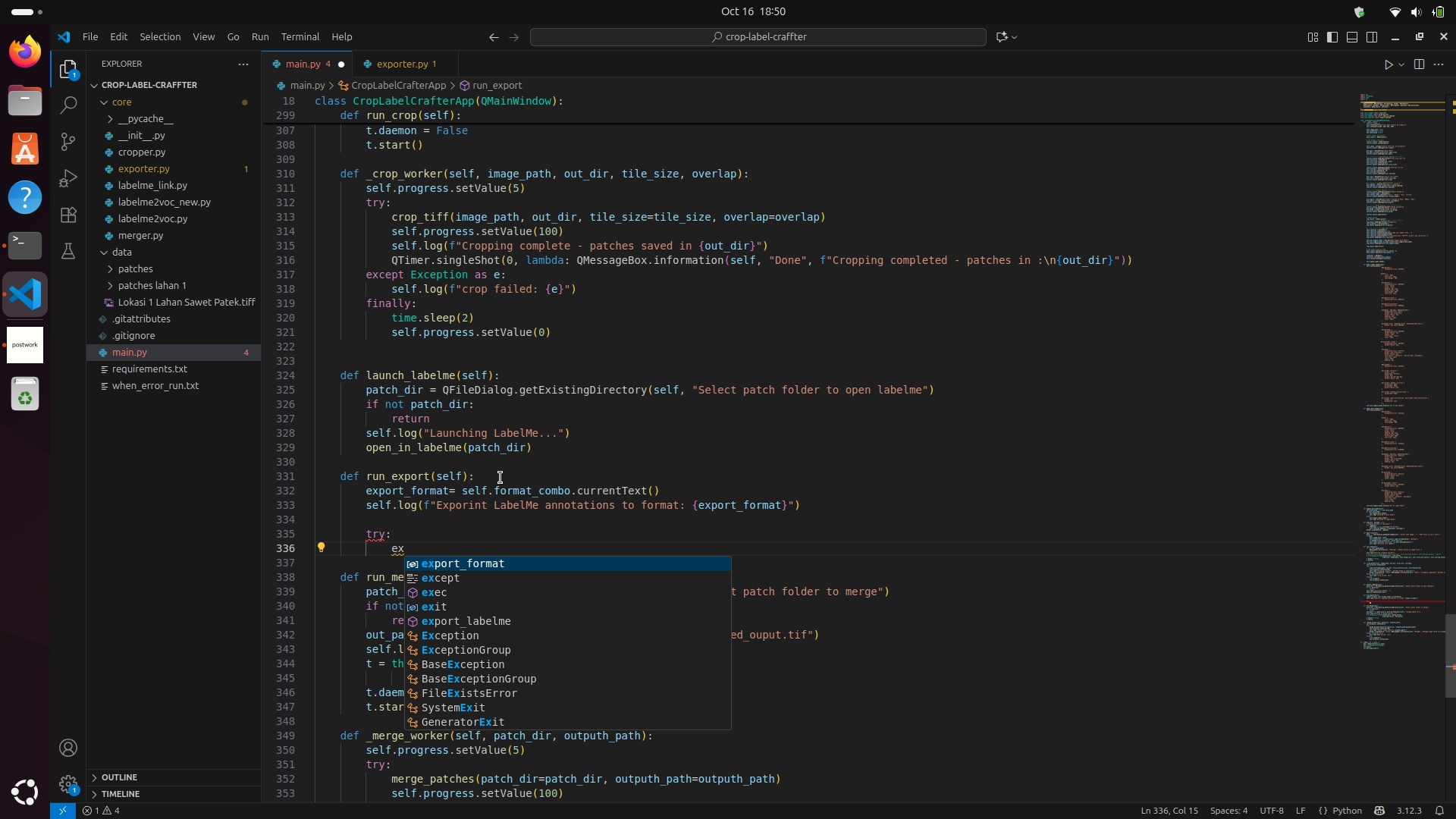 
key(ArrowDown)
 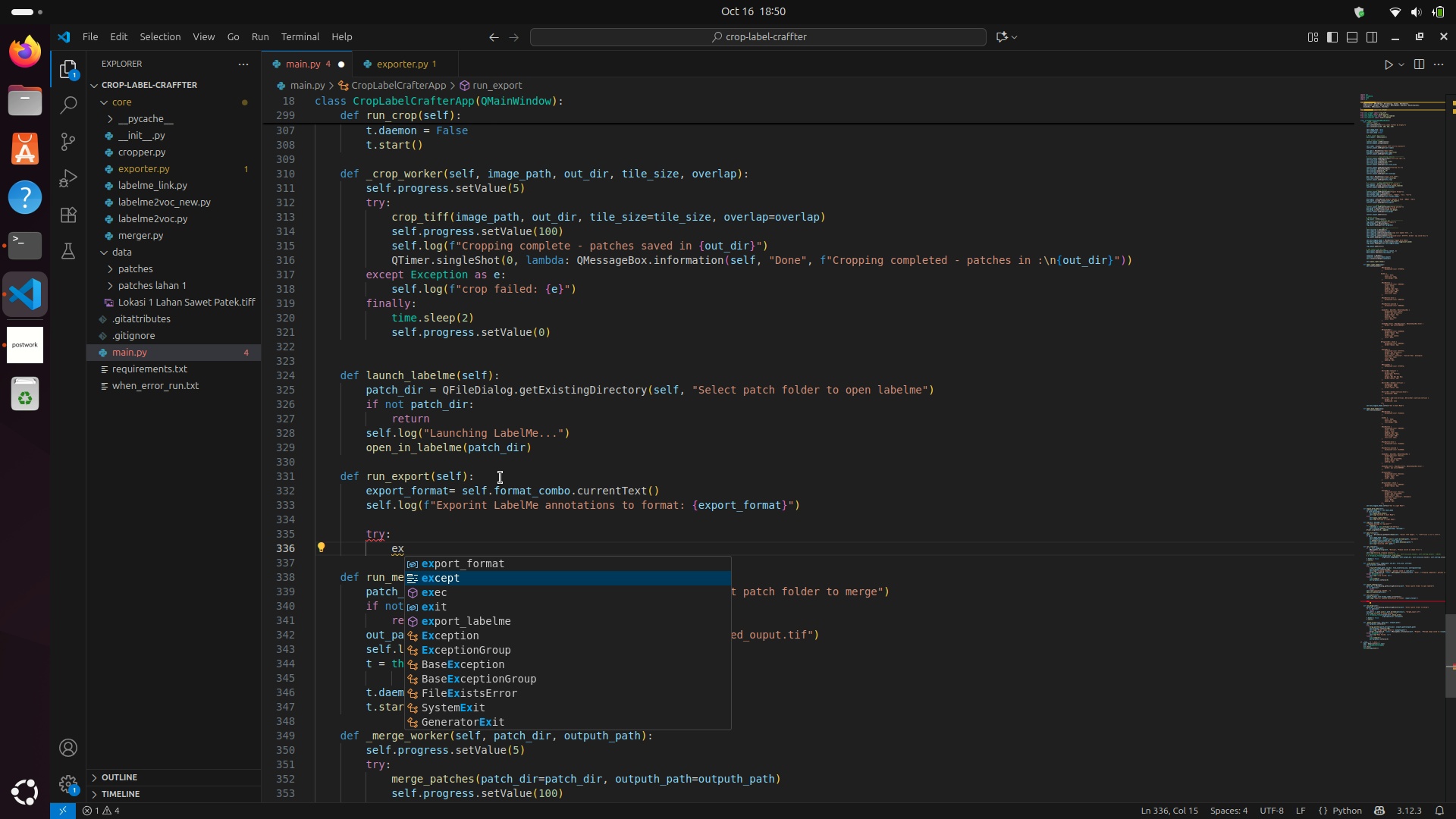 
key(ArrowDown)
 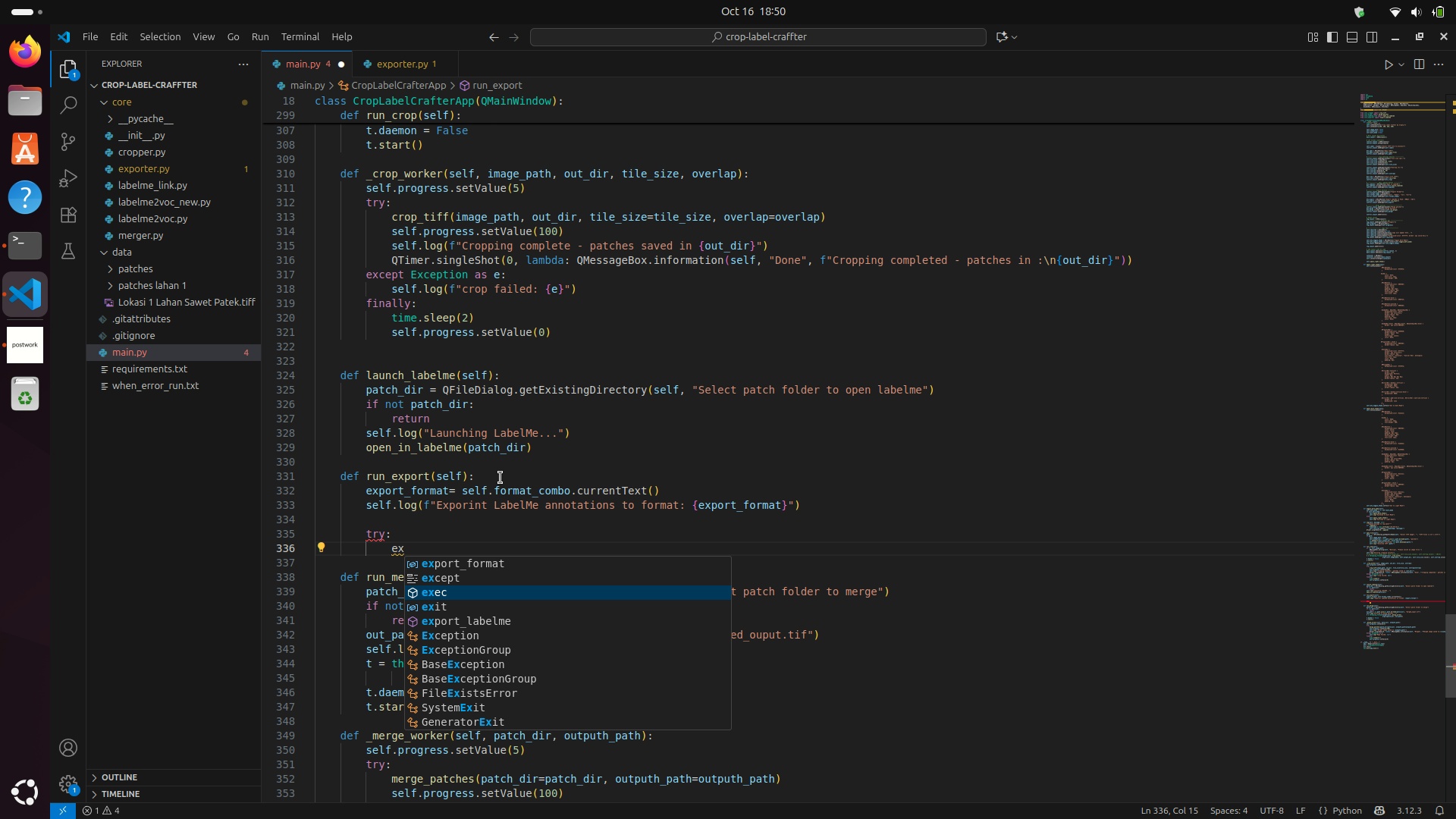 
key(ArrowDown)
 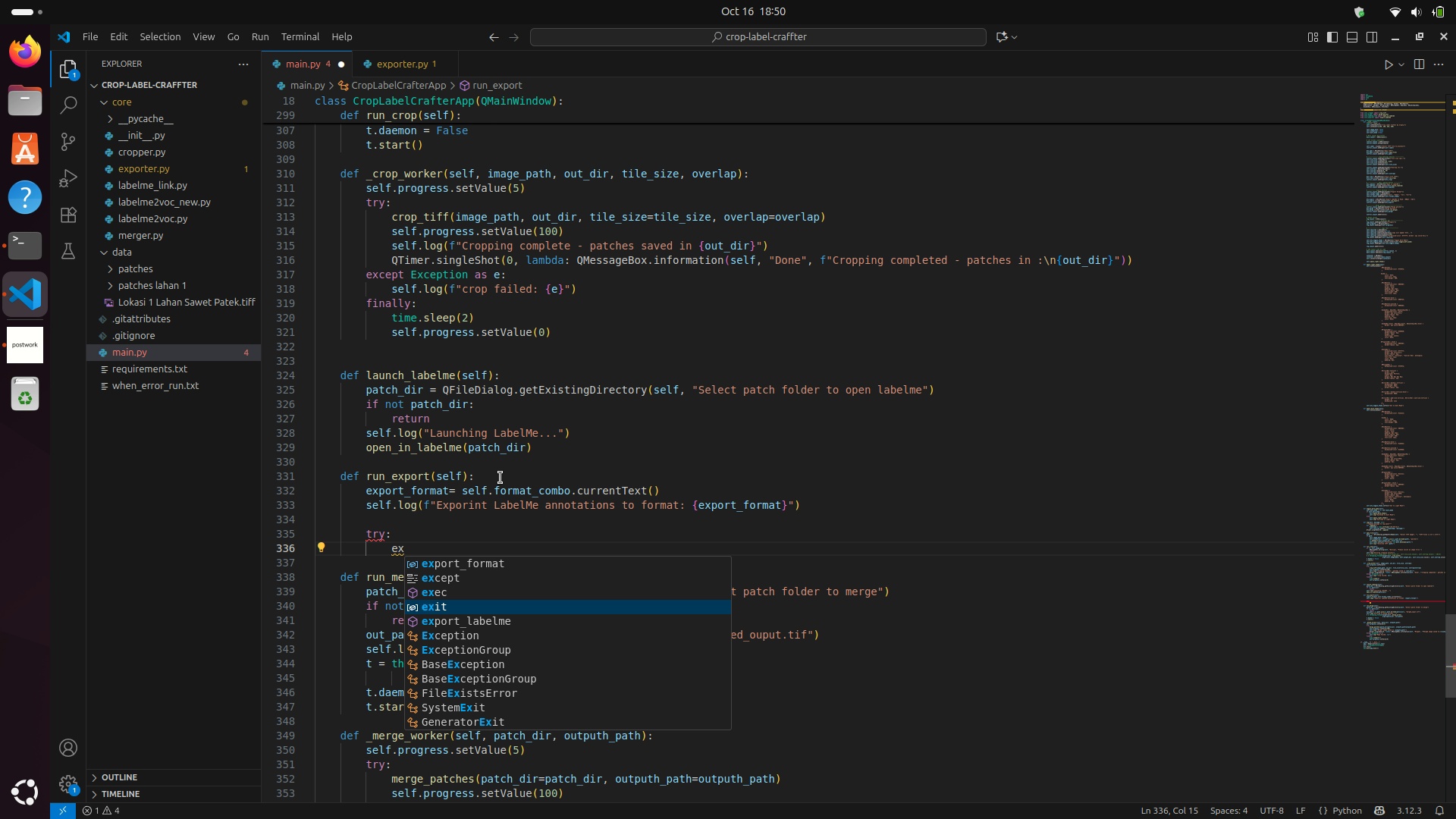 
key(ArrowDown)
 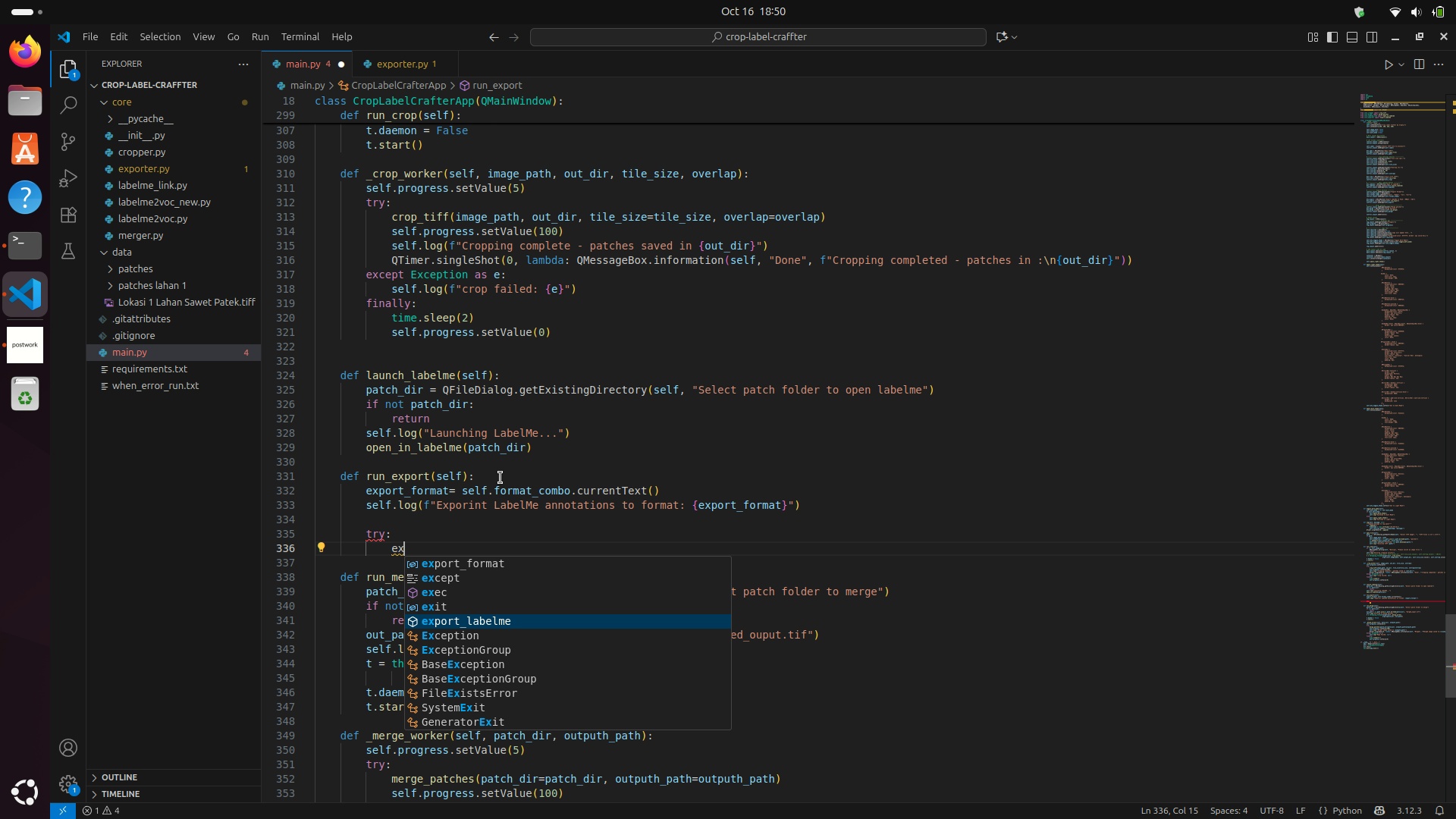 
key(Enter)
 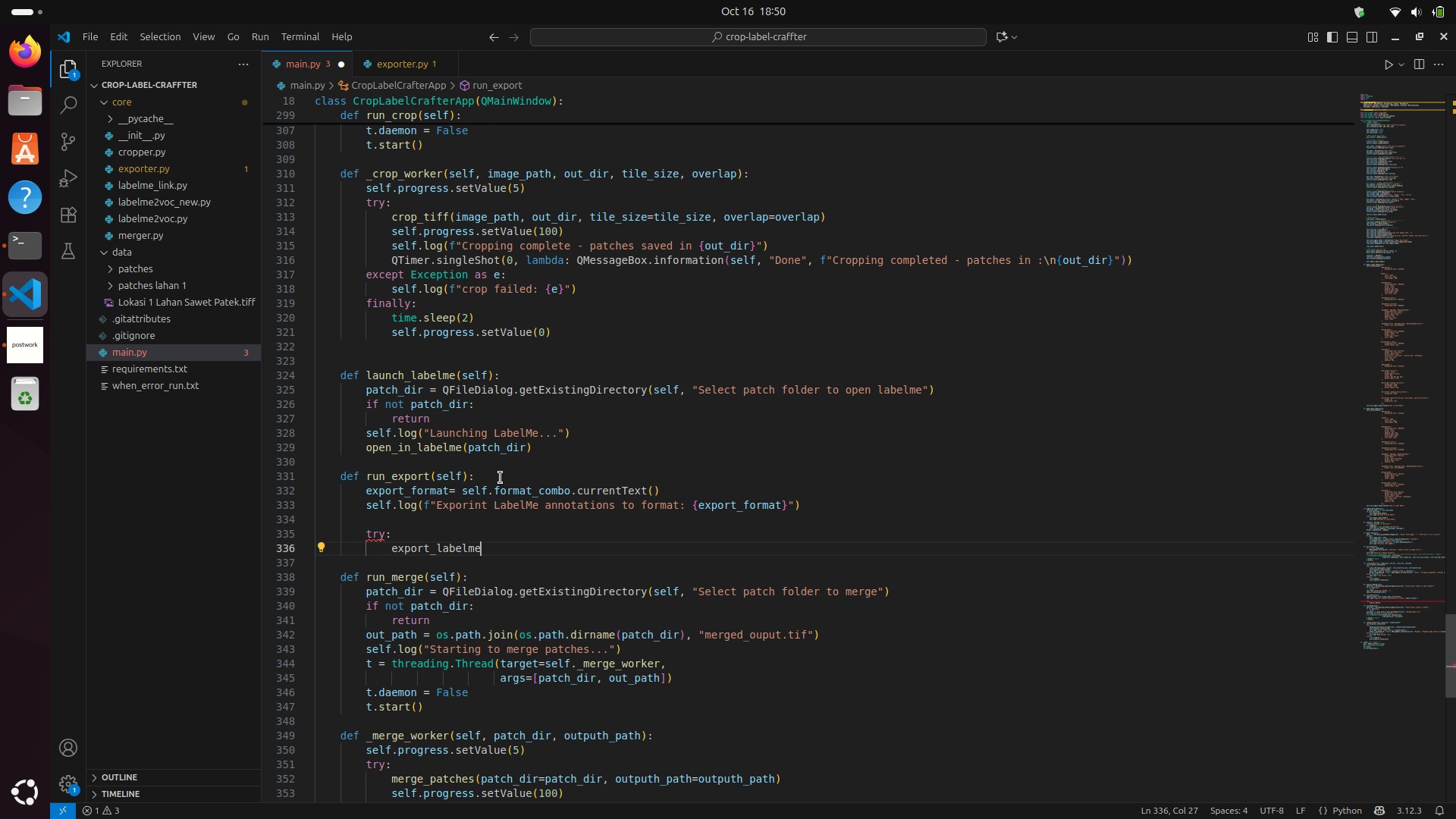 
type((for)
 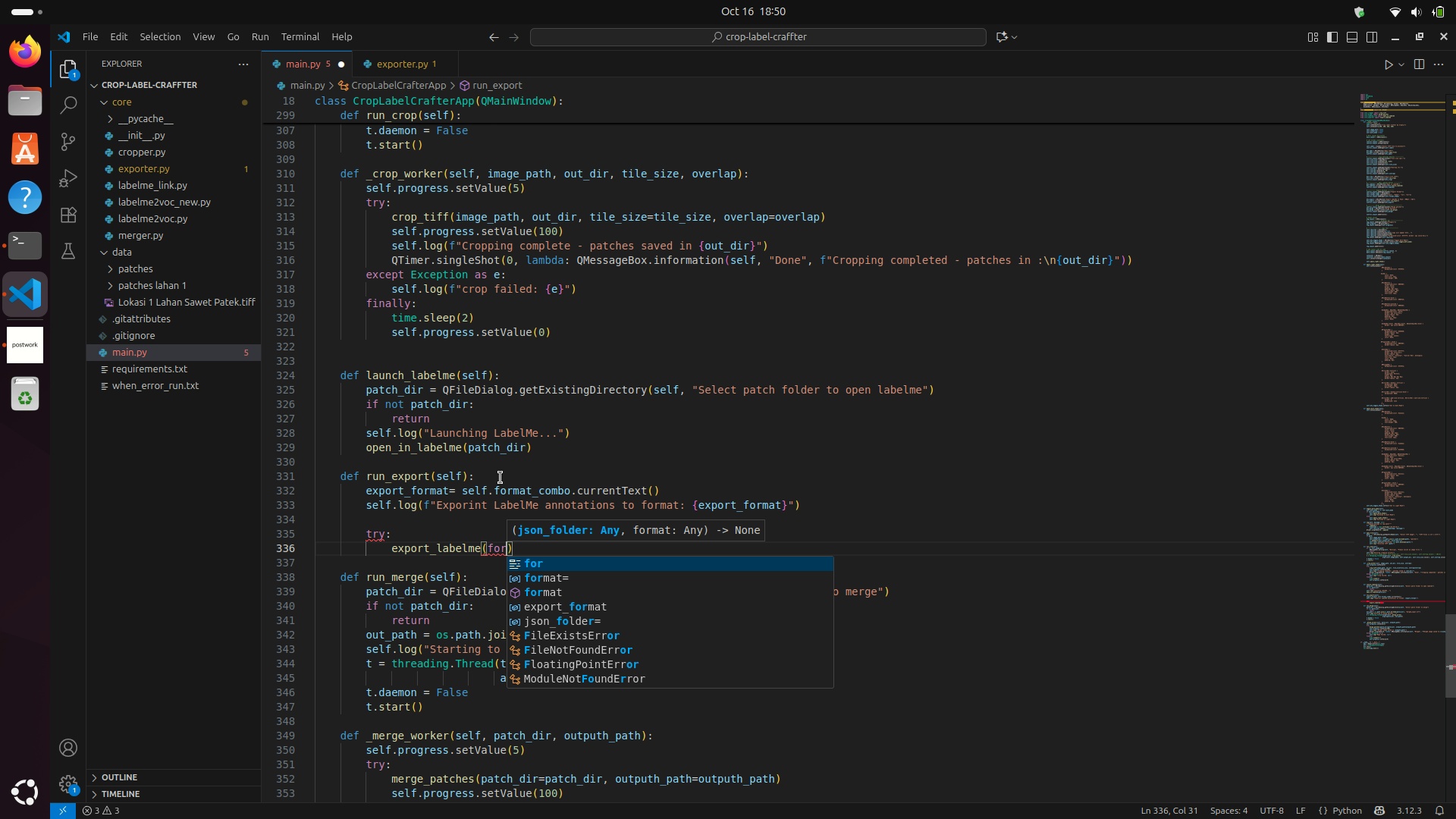 
key(Enter)
 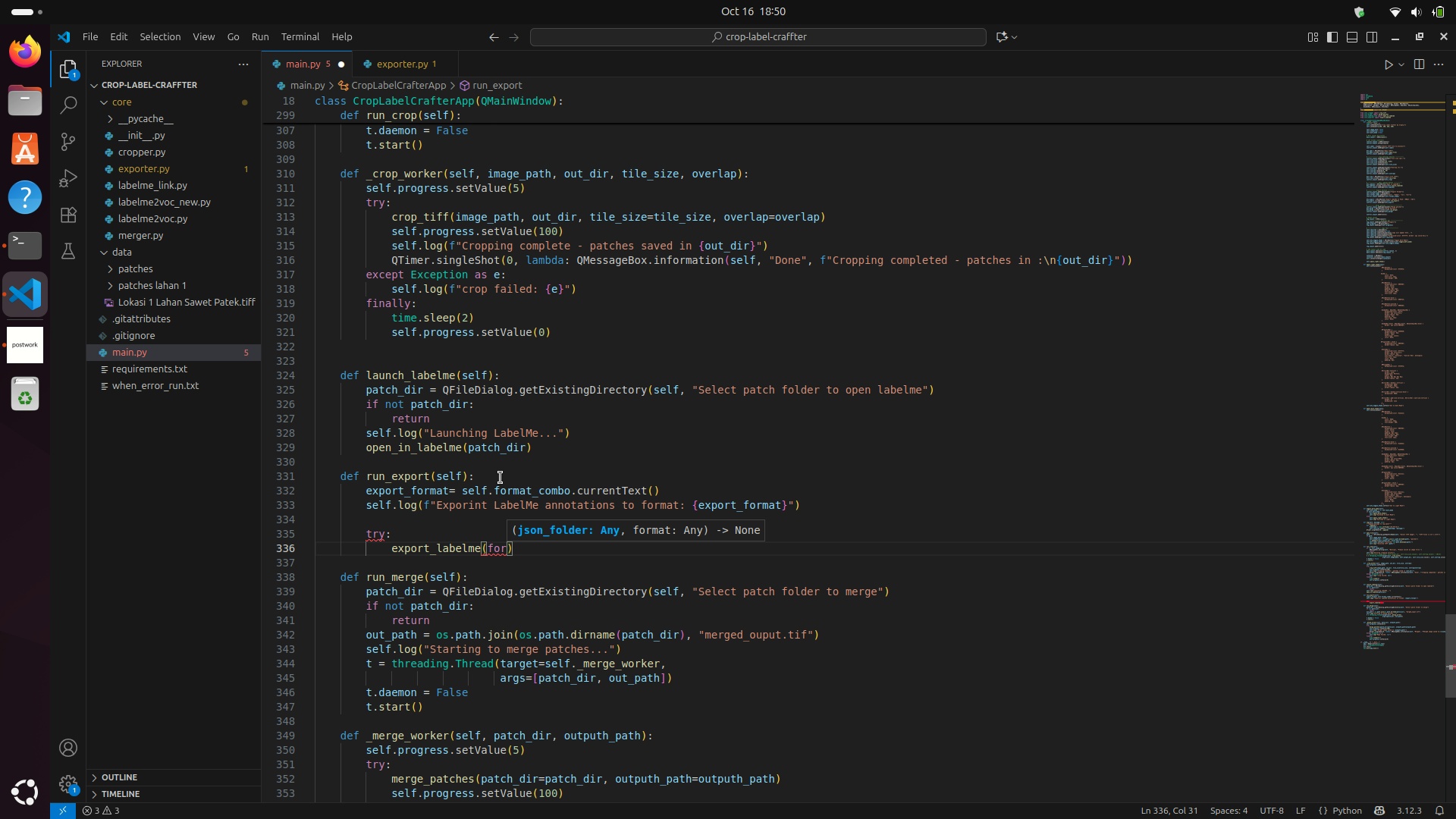 
key(Backspace)
type(rmat:)
key(Backspace)
type(=ex)
 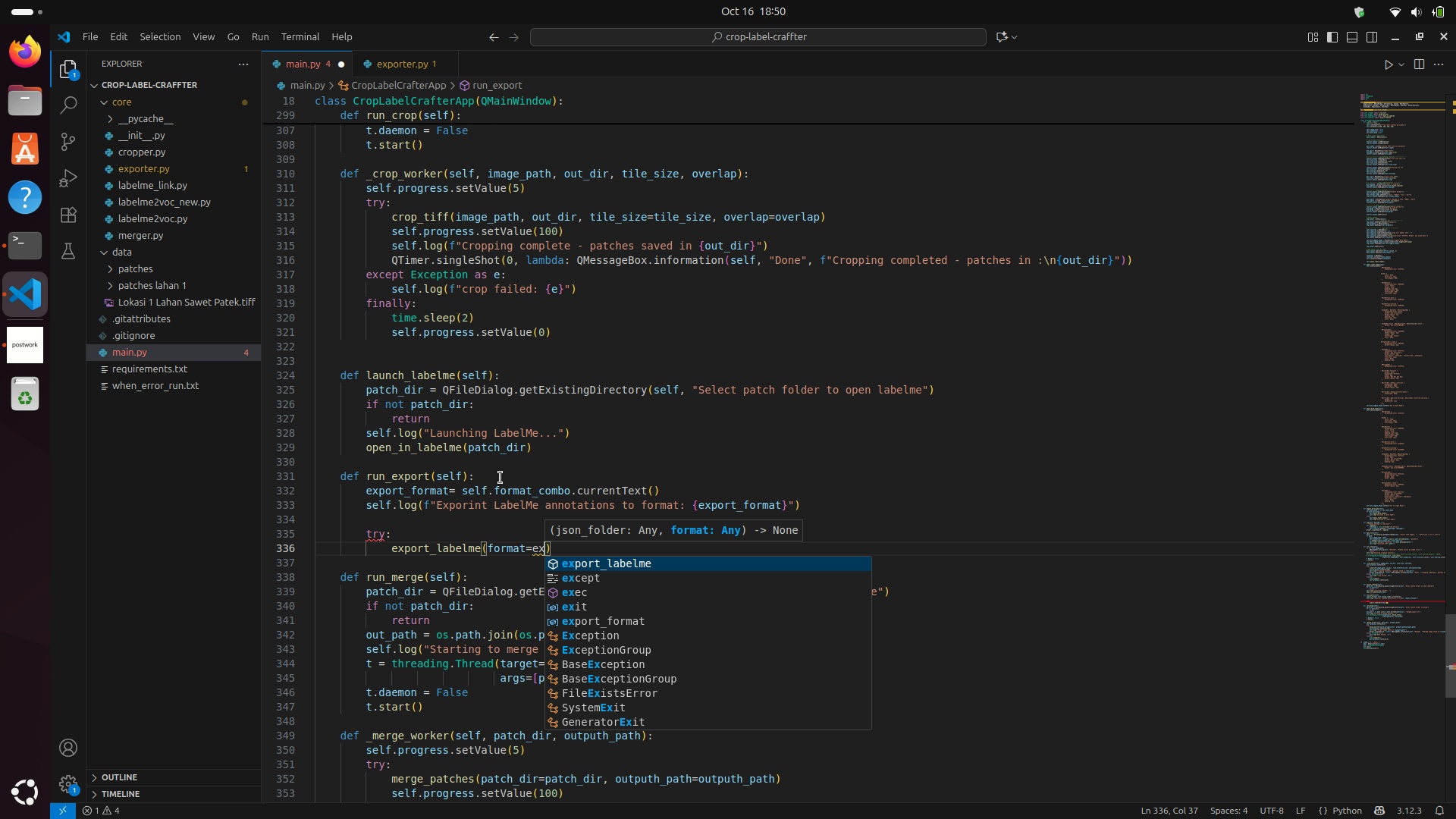 
key(Enter)
 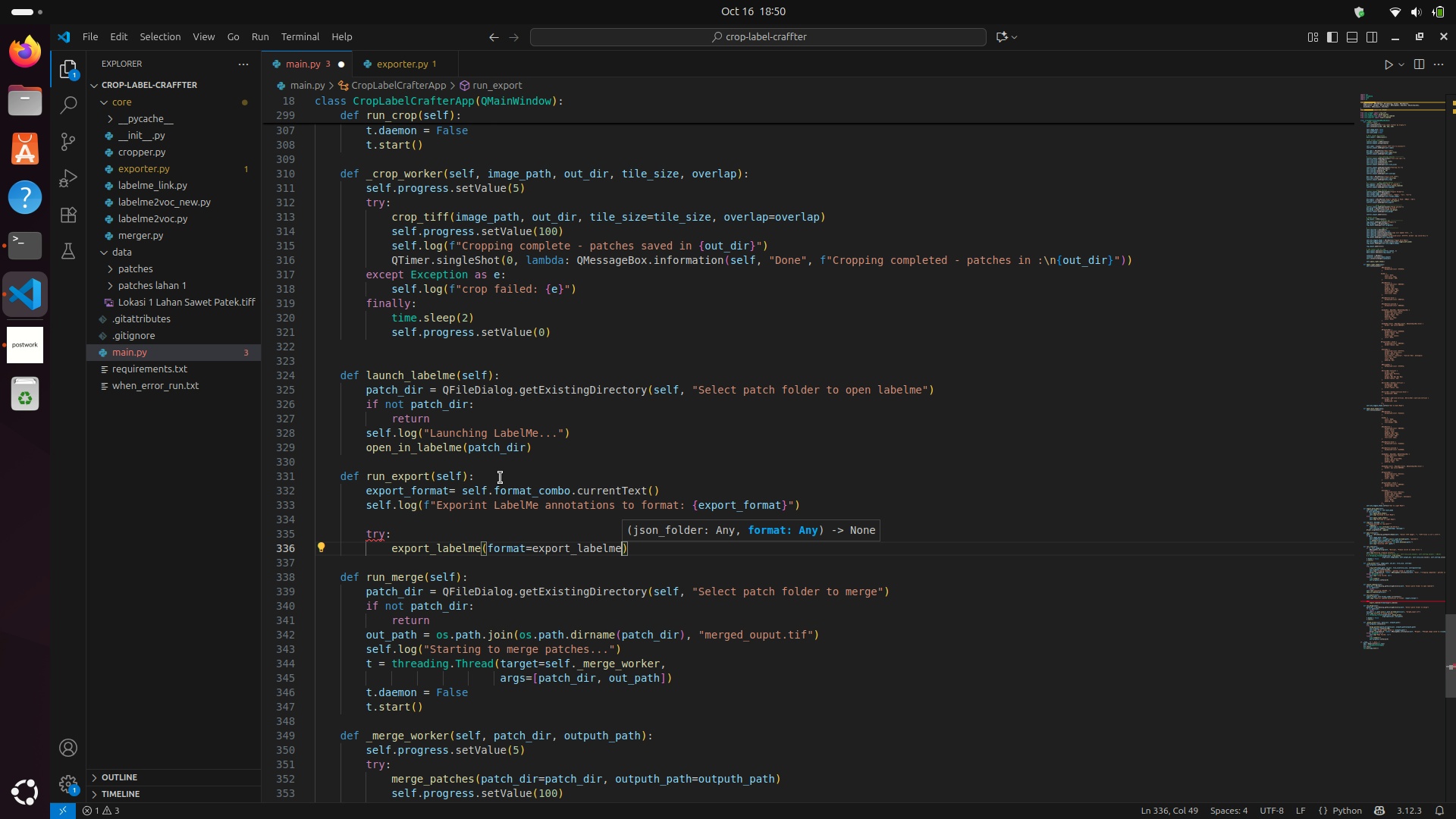 
hold_key(key=ControlLeft, duration=0.43)
 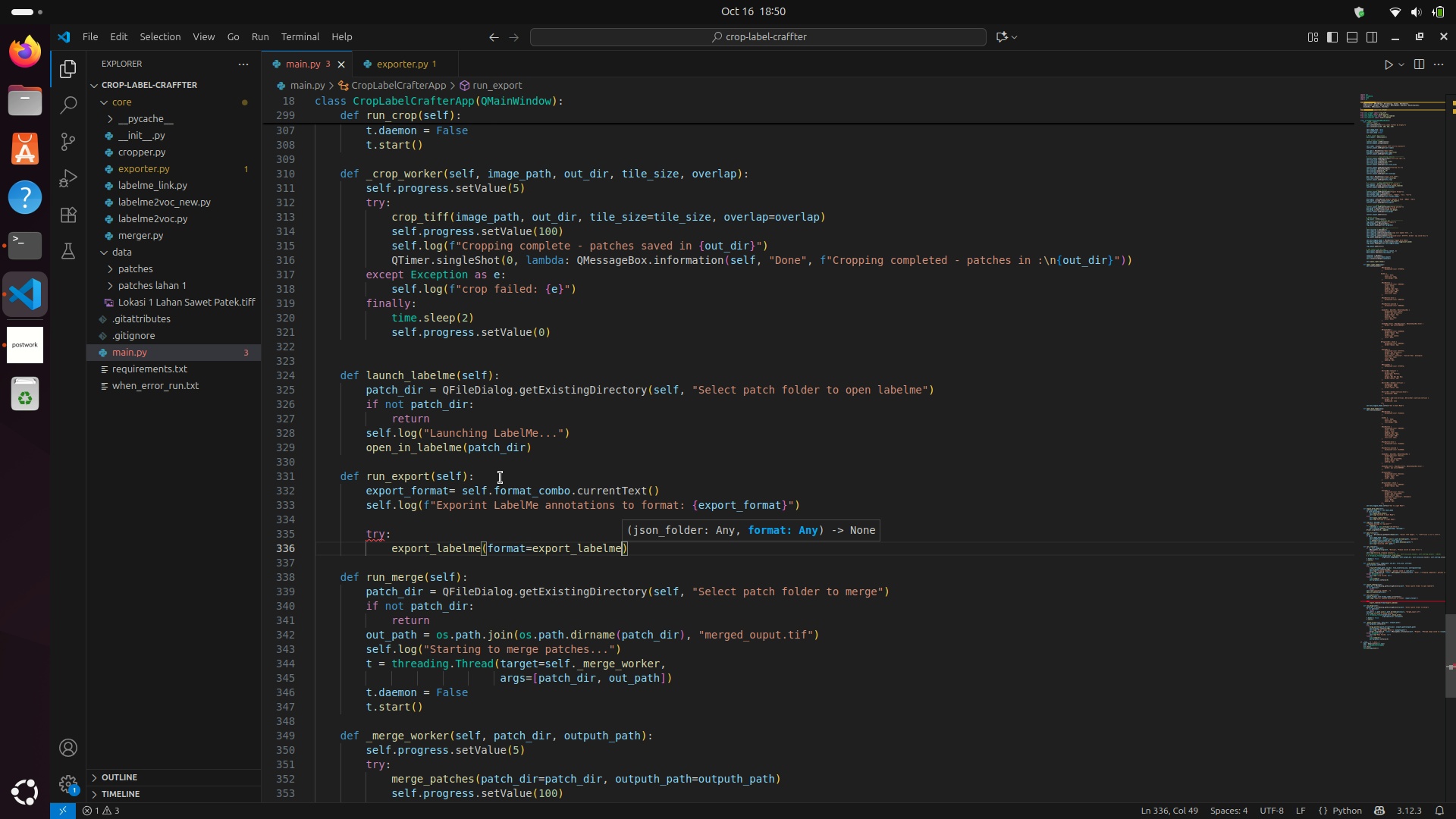 
hold_key(key=S, duration=0.31)
 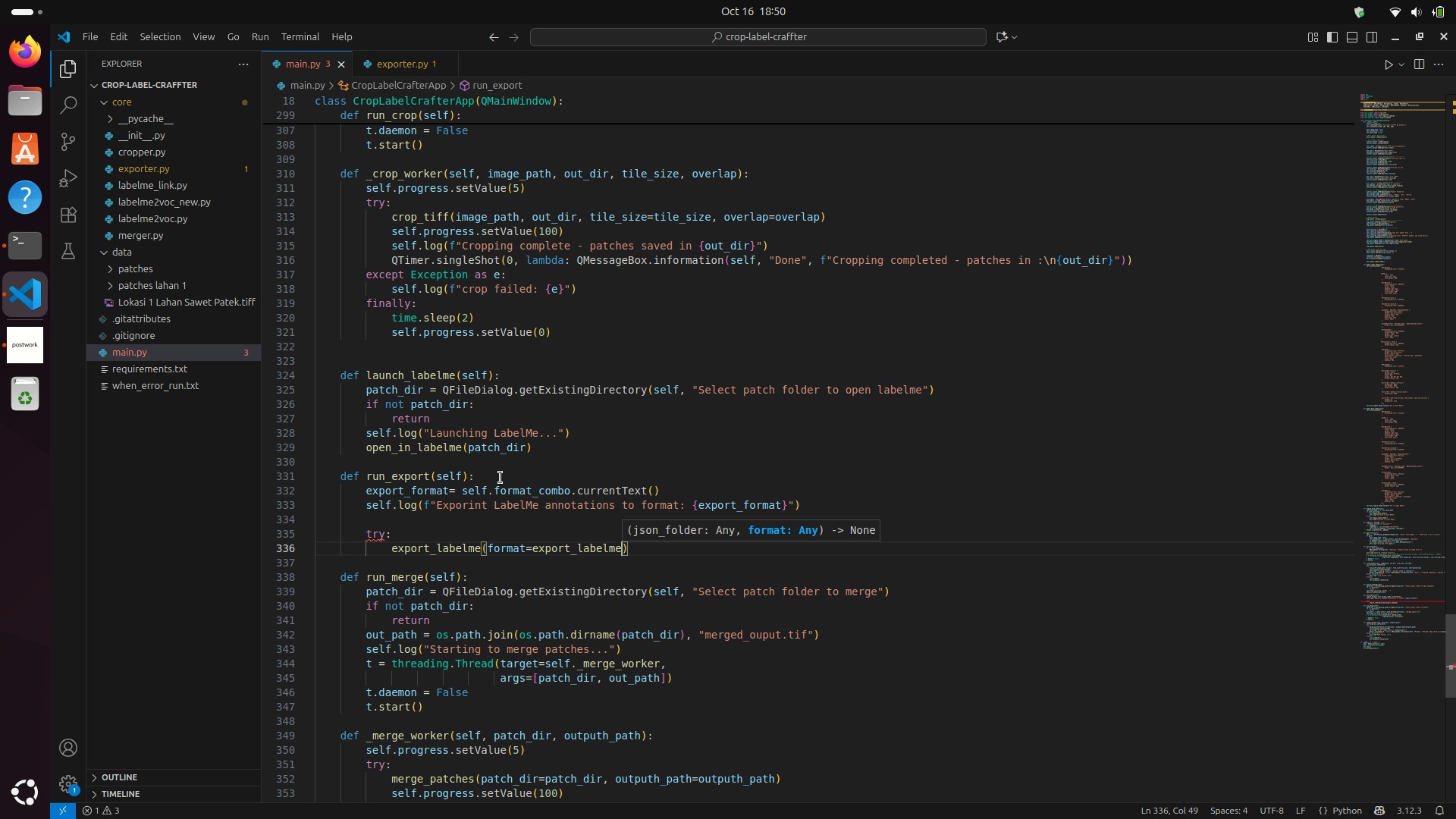 
key(ArrowRight)
 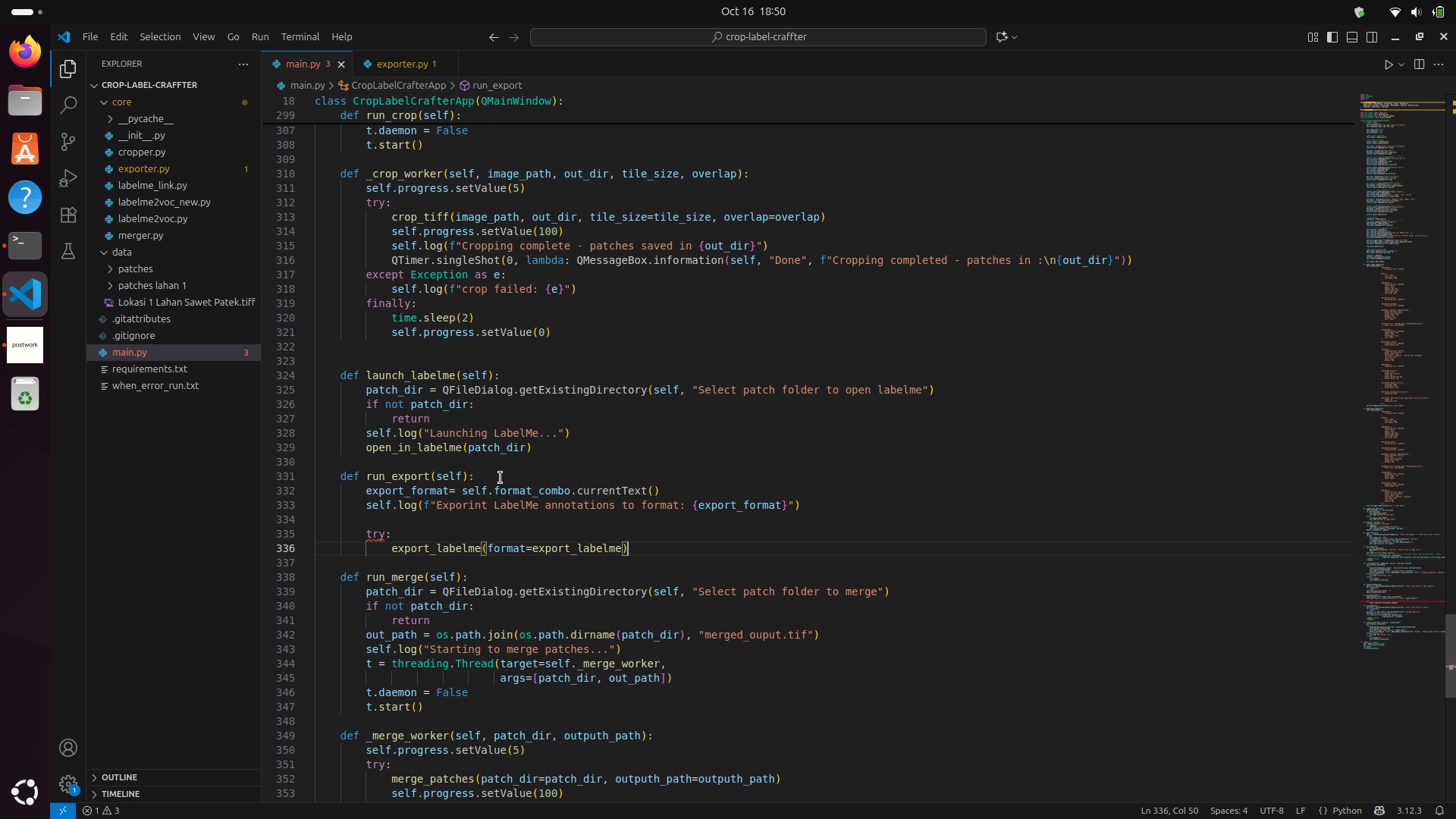 
key(Enter)
 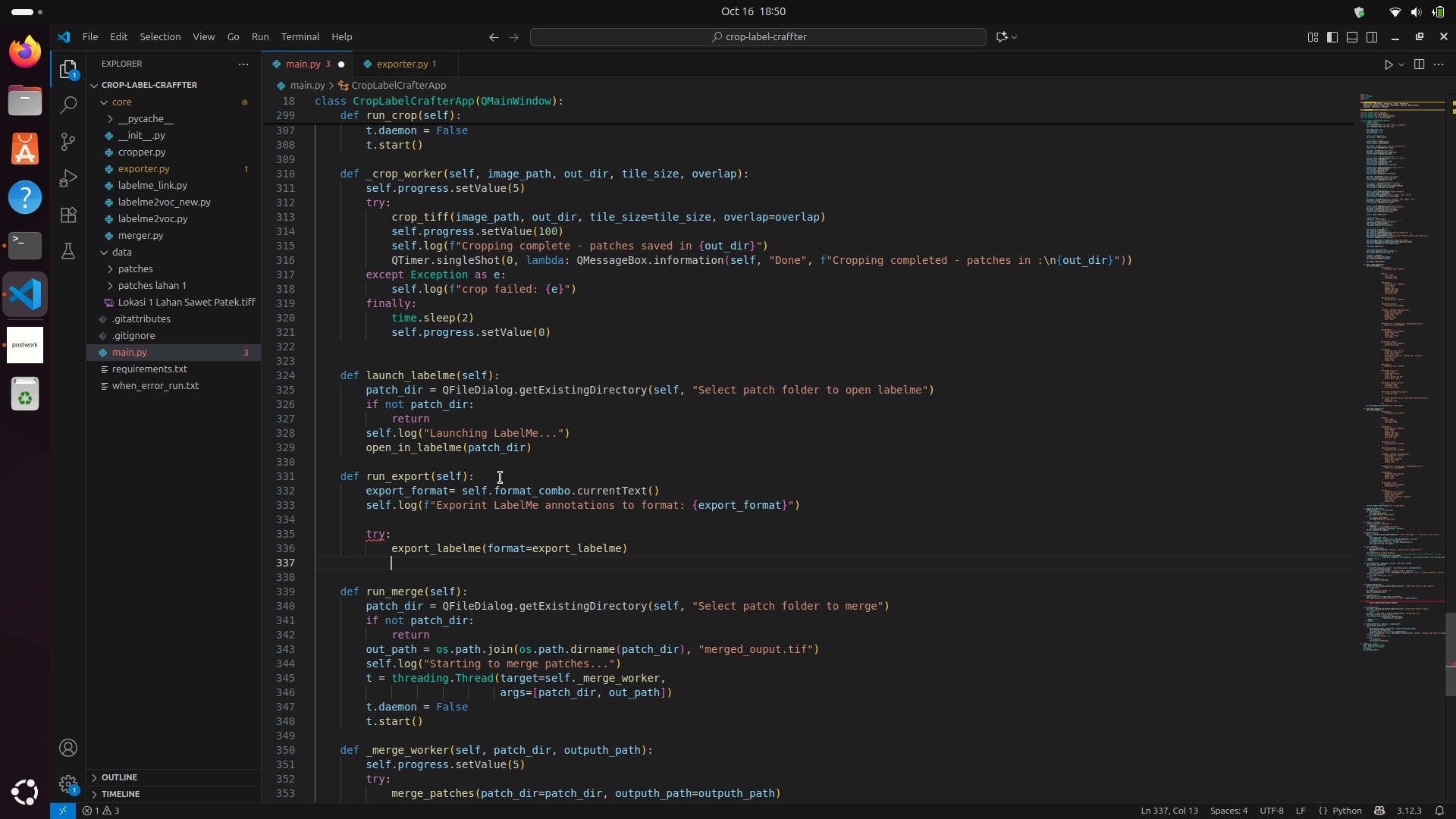 
type(self.lof)
key(Backspace)
type(g()
 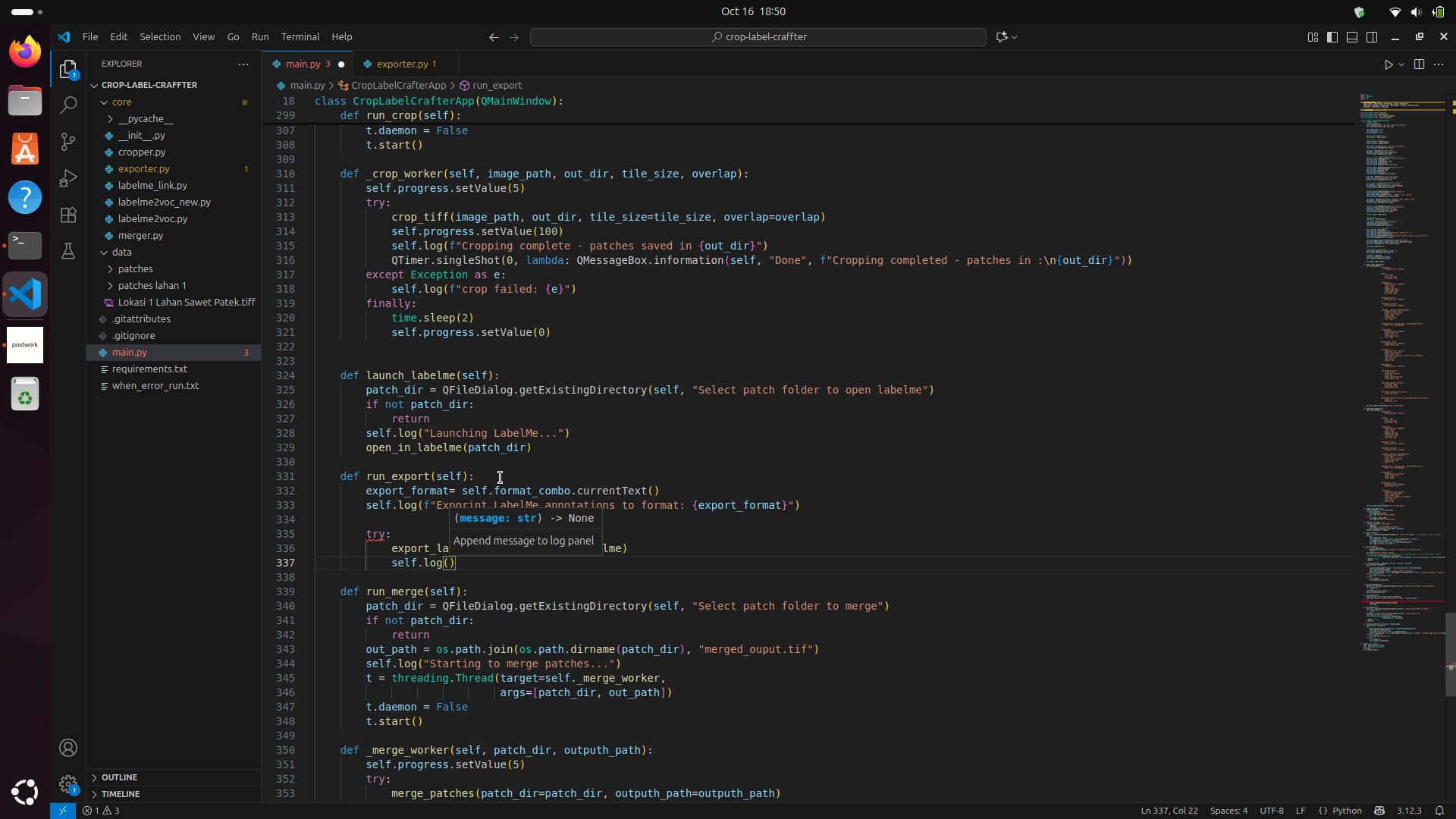 
key(Backspace)
key(Backspace)
key(Backspace)
key(Backspace)
key(Backspace)
key(Backspace)
key(Backspace)
key(Backspace)
key(Backspace)
type(QMes)
 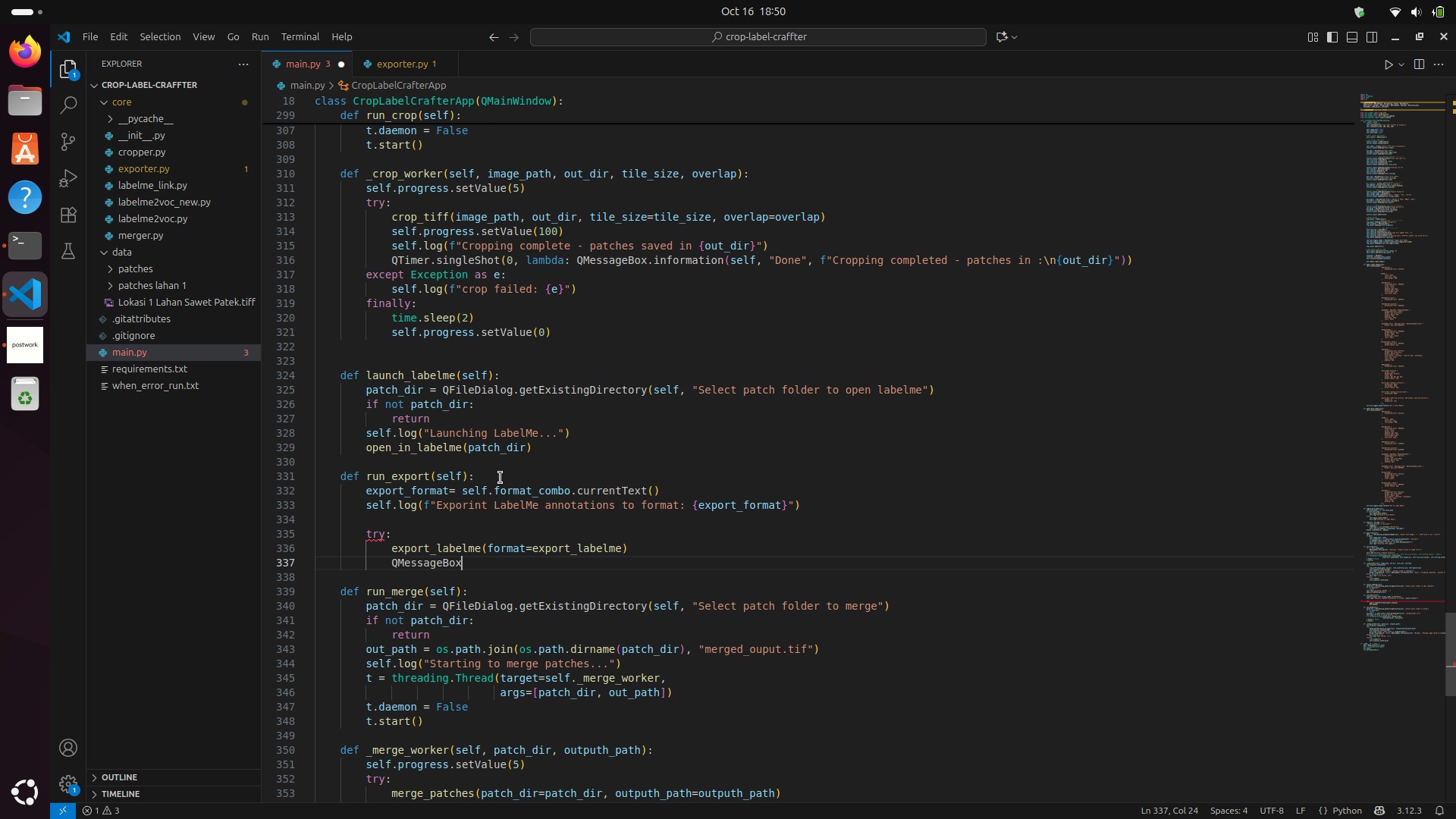 
 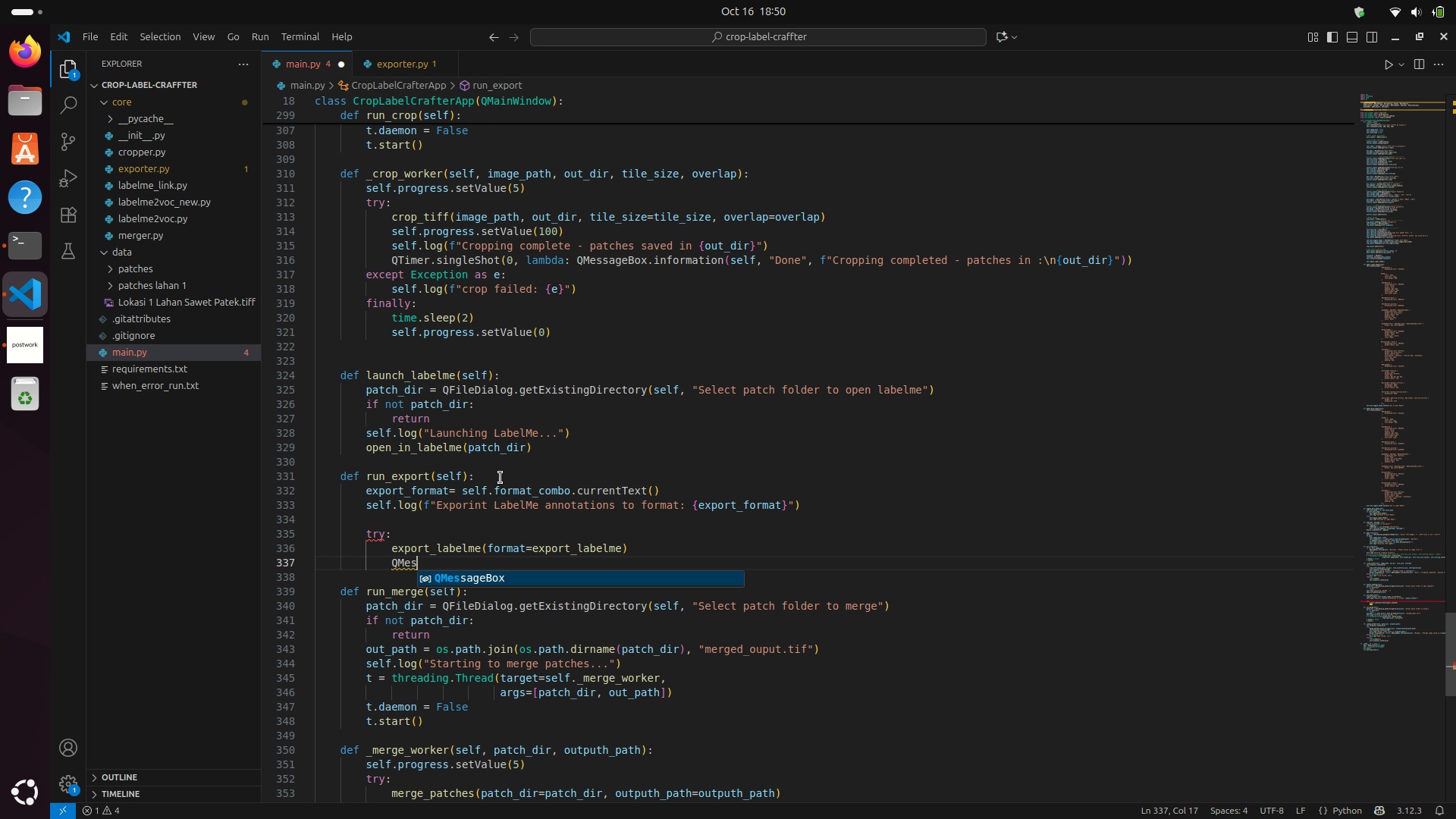 
key(Enter)
 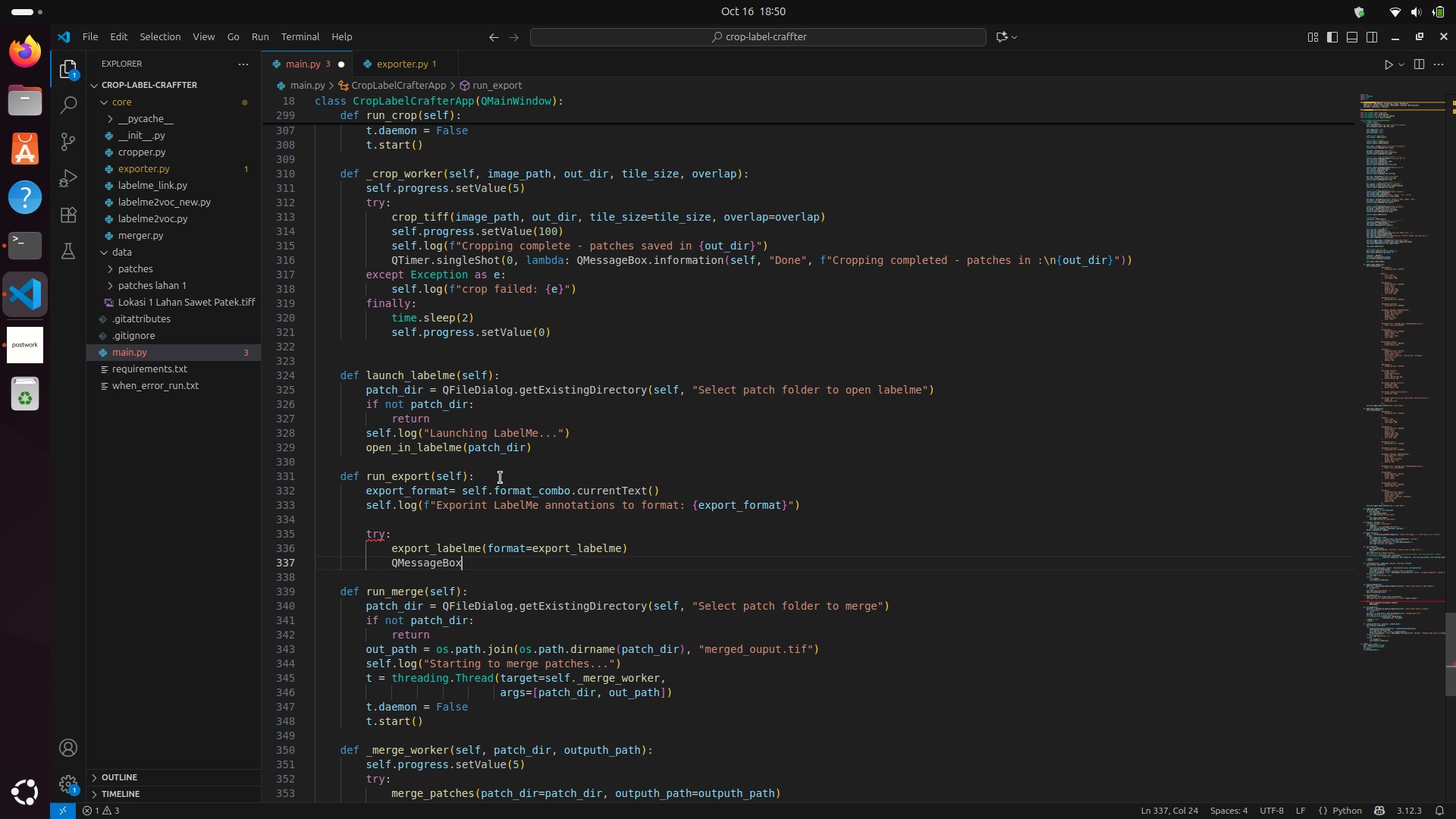 
type(.inf)
 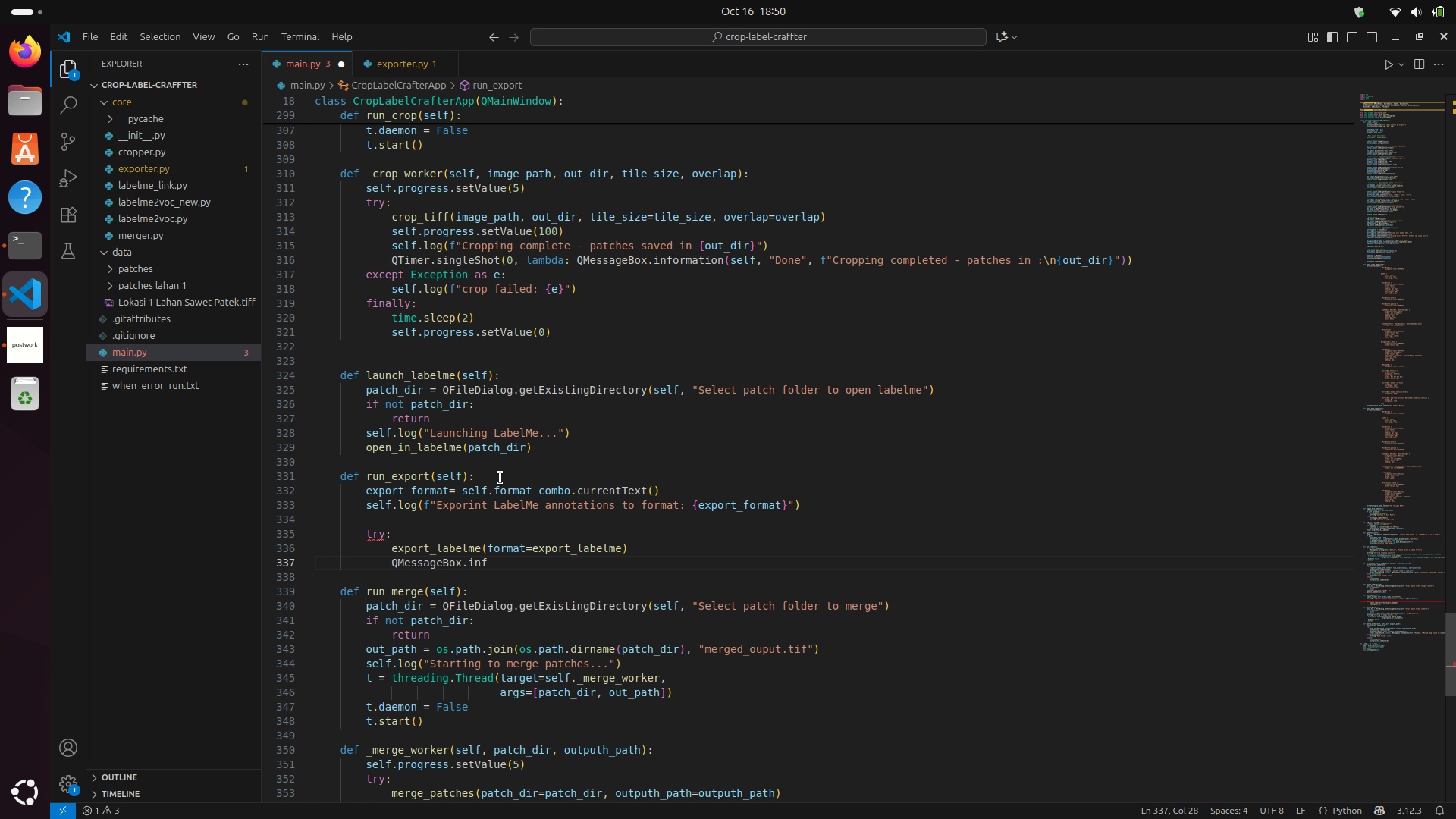 
type(ormation(self, "e+E)
key(Backspace)
key(Backspace)
key(Backspace)
type(Ecpoer)
key(Backspace)
key(Backspace)
key(Backspace)
key(Backspace)
key(Backspace)
type(xport Complete )
 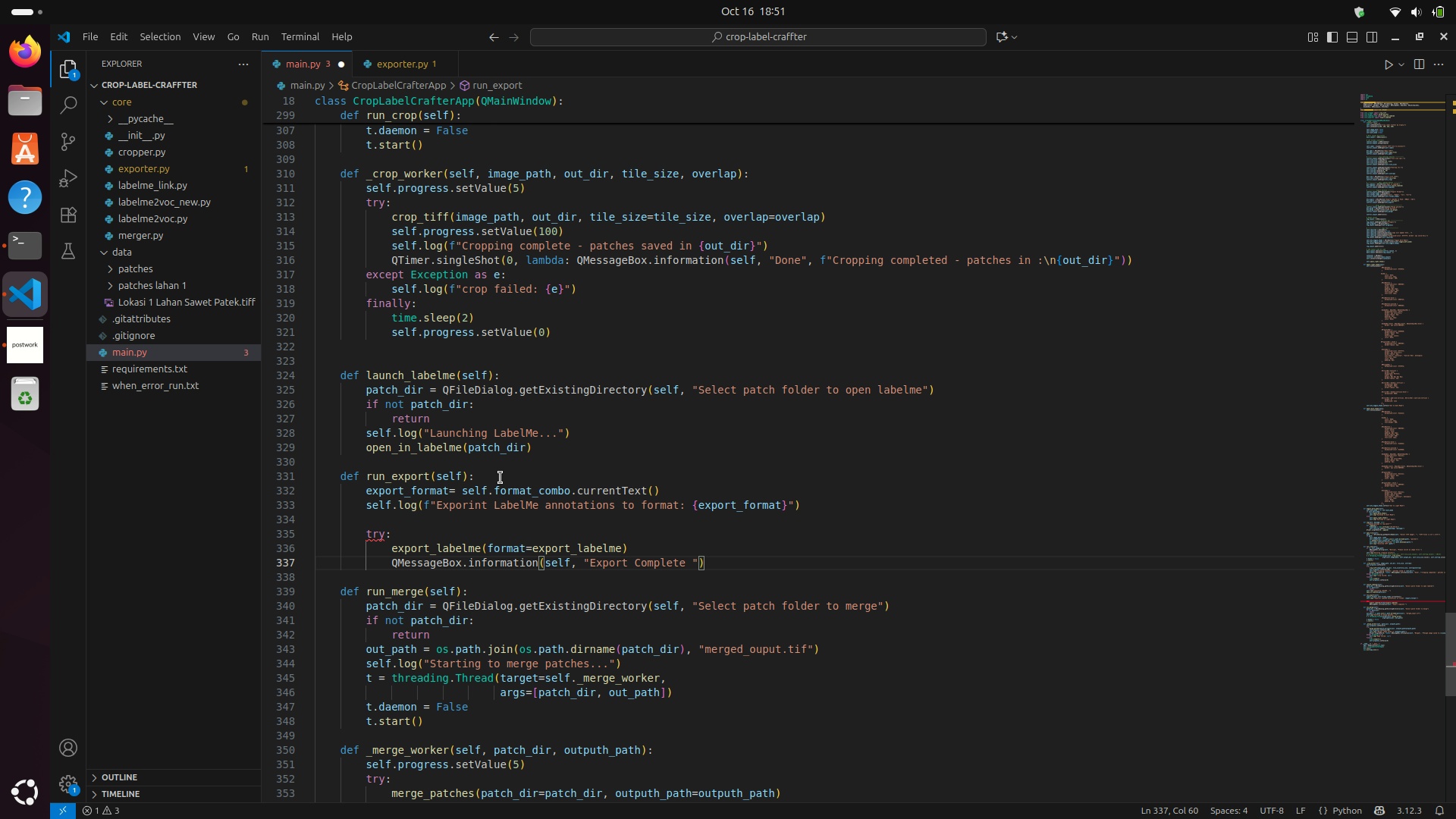 
key(Backspace)
 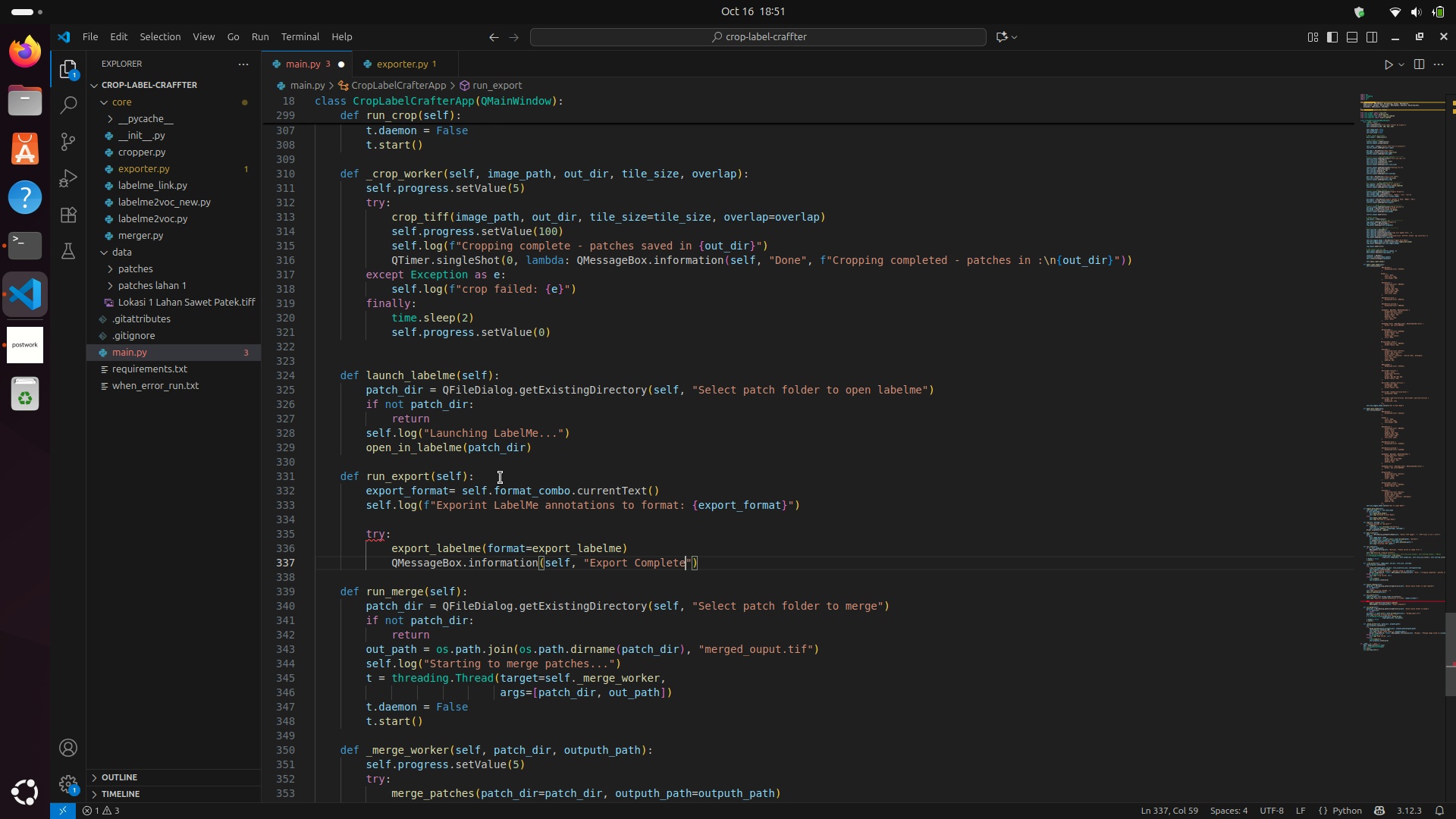 
key(ArrowRight)
 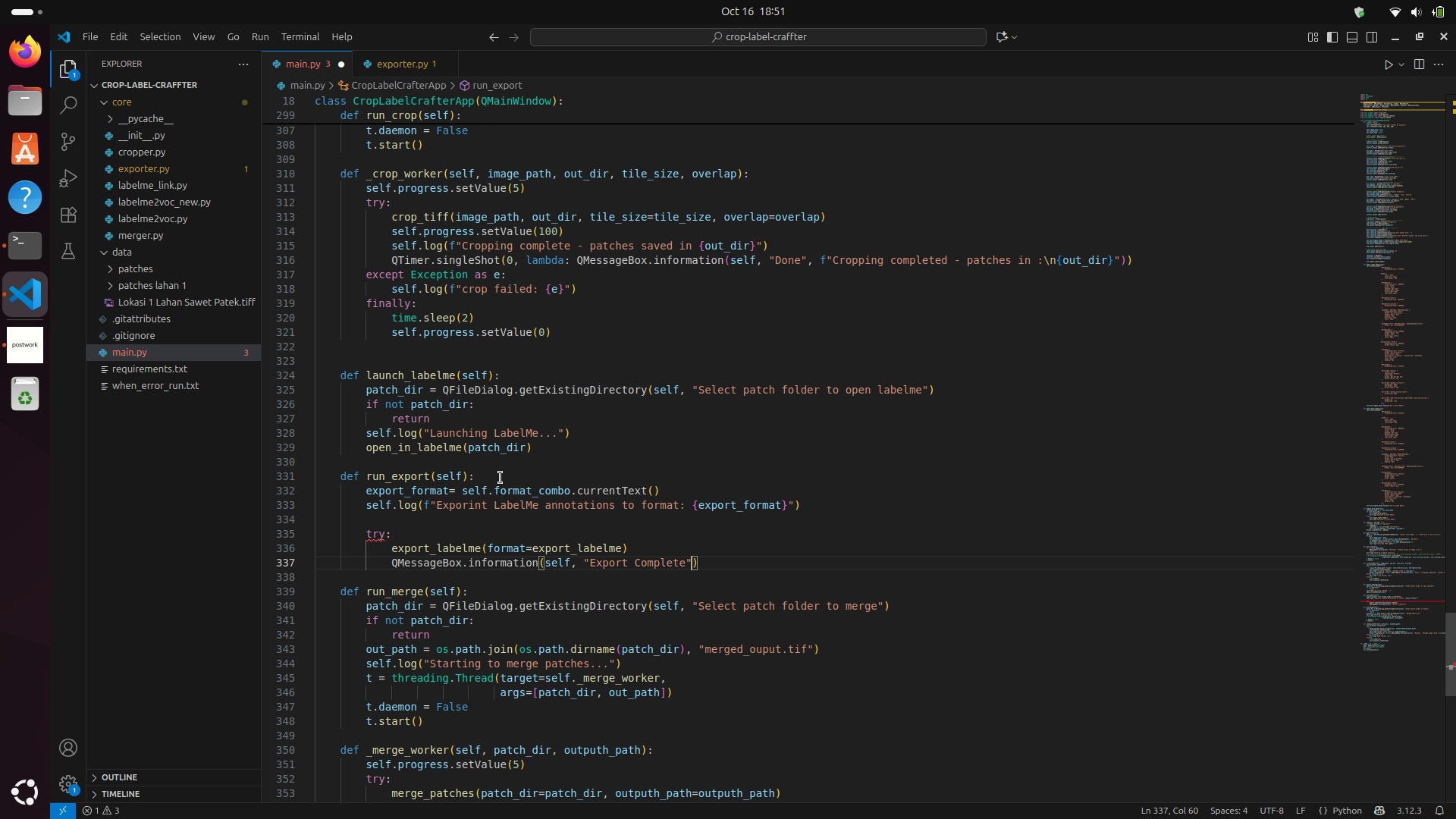 
key(Comma)
 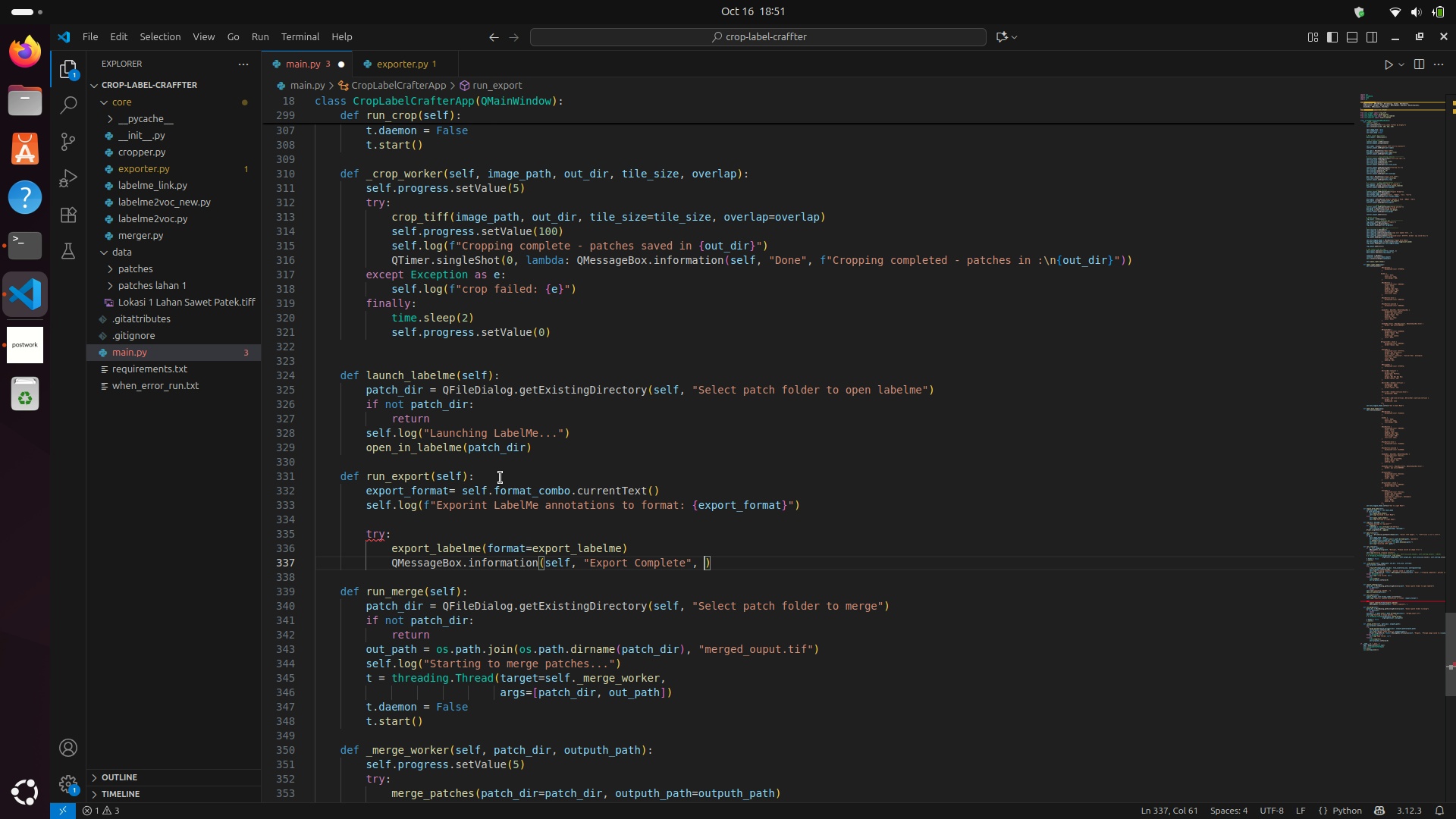 
key(Space)
 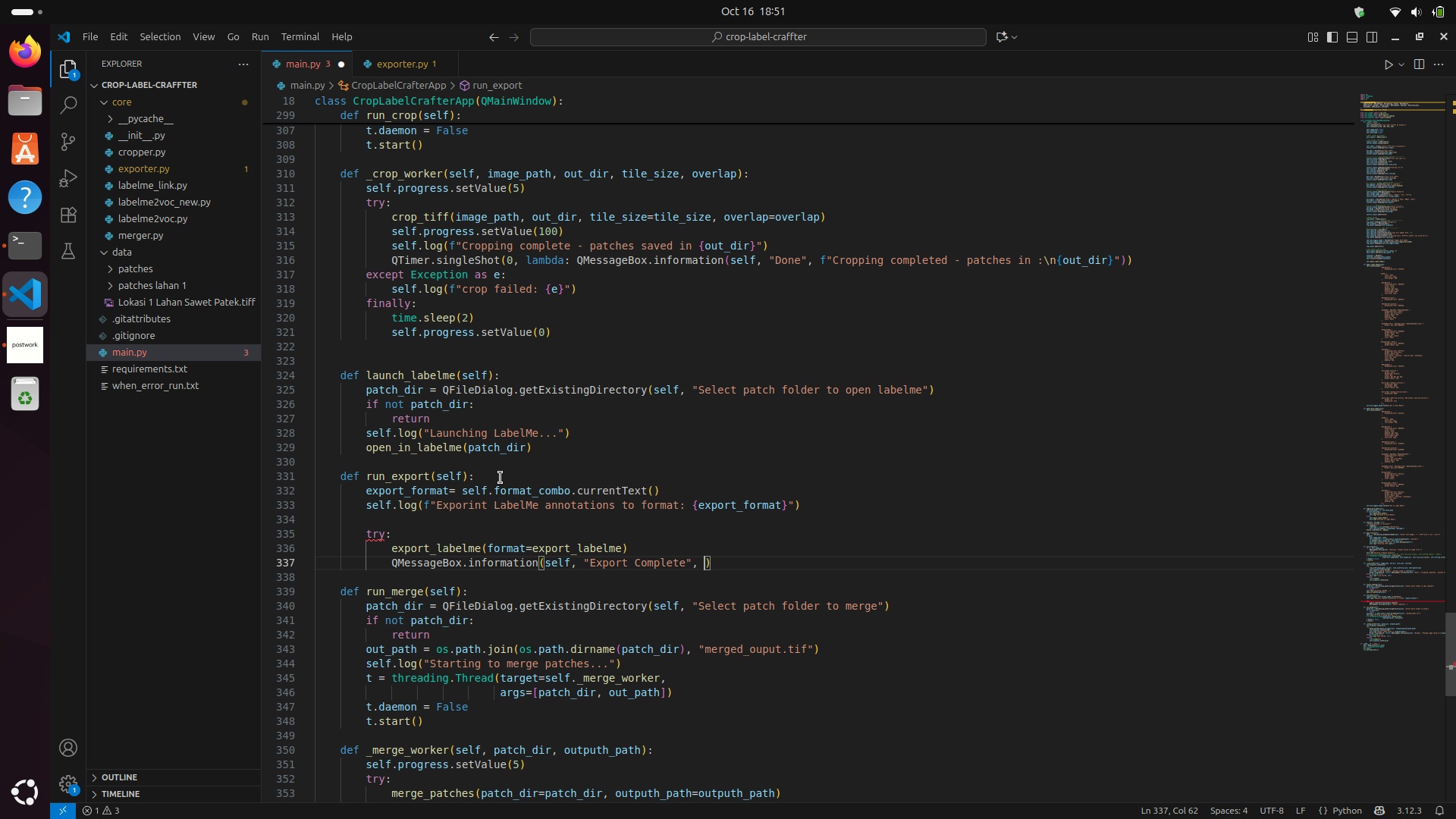 
key(Shift+Quote)
 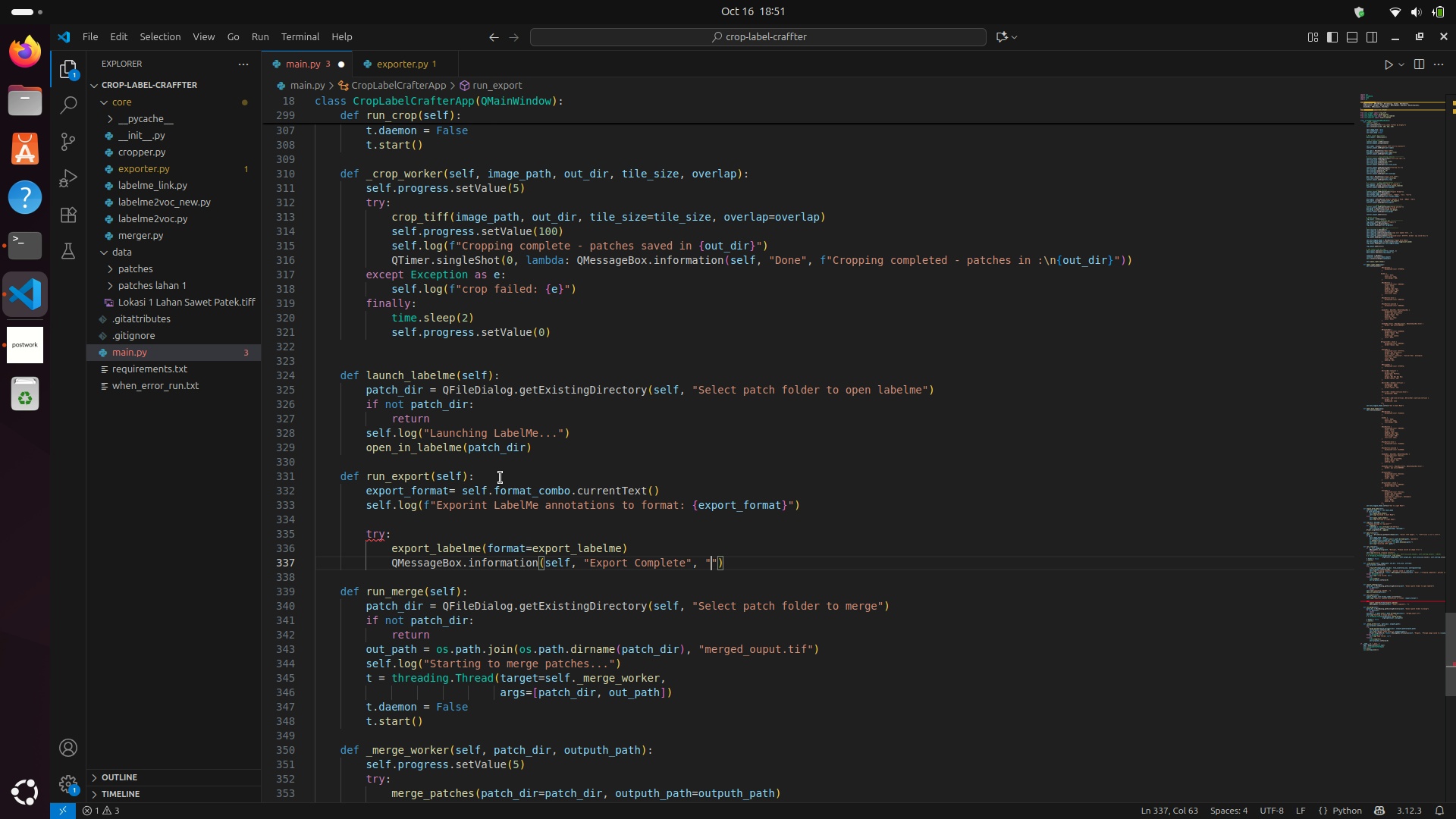 
key(Shift+ShiftLeft)
 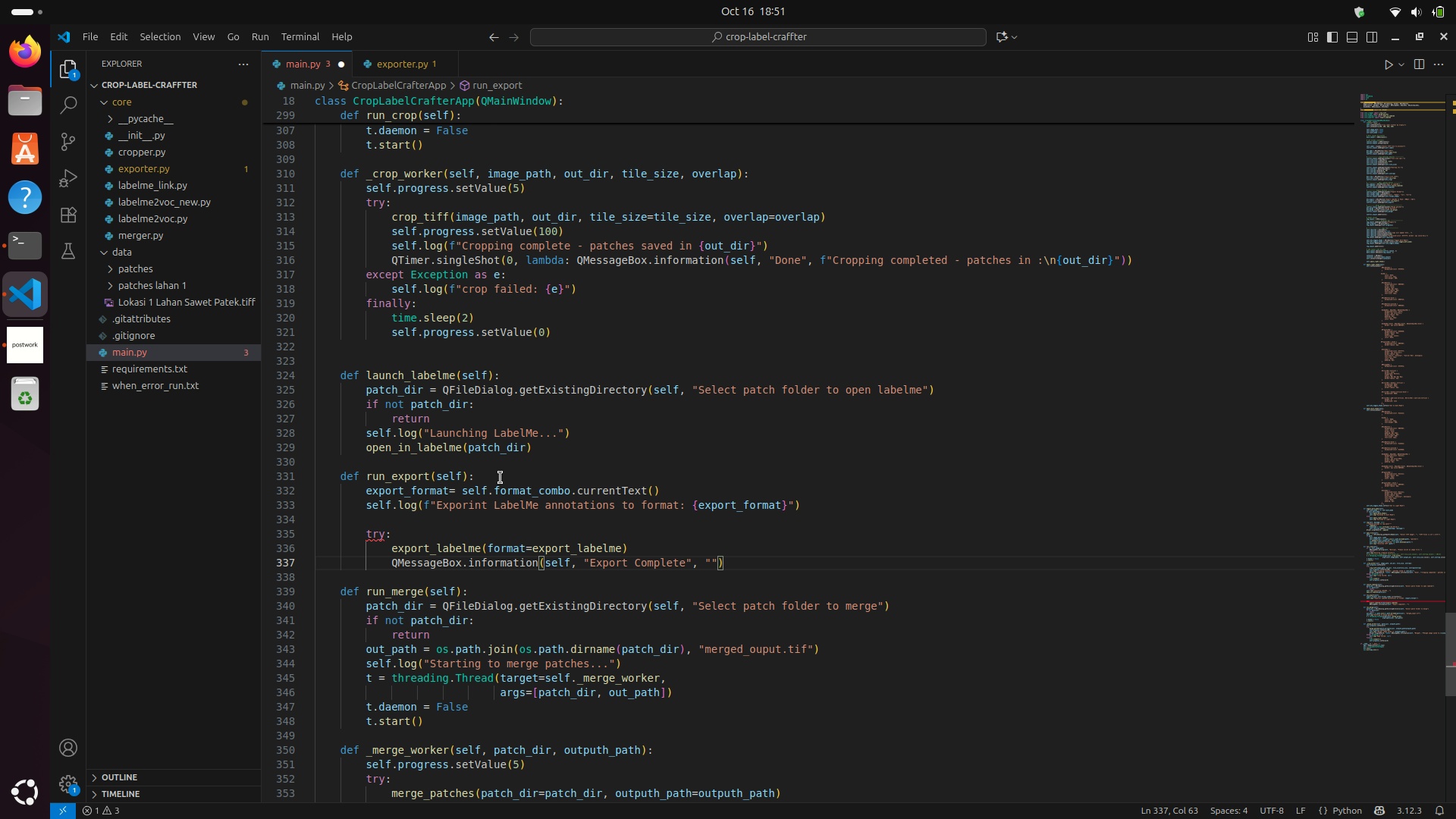 
key(ArrowLeft)
 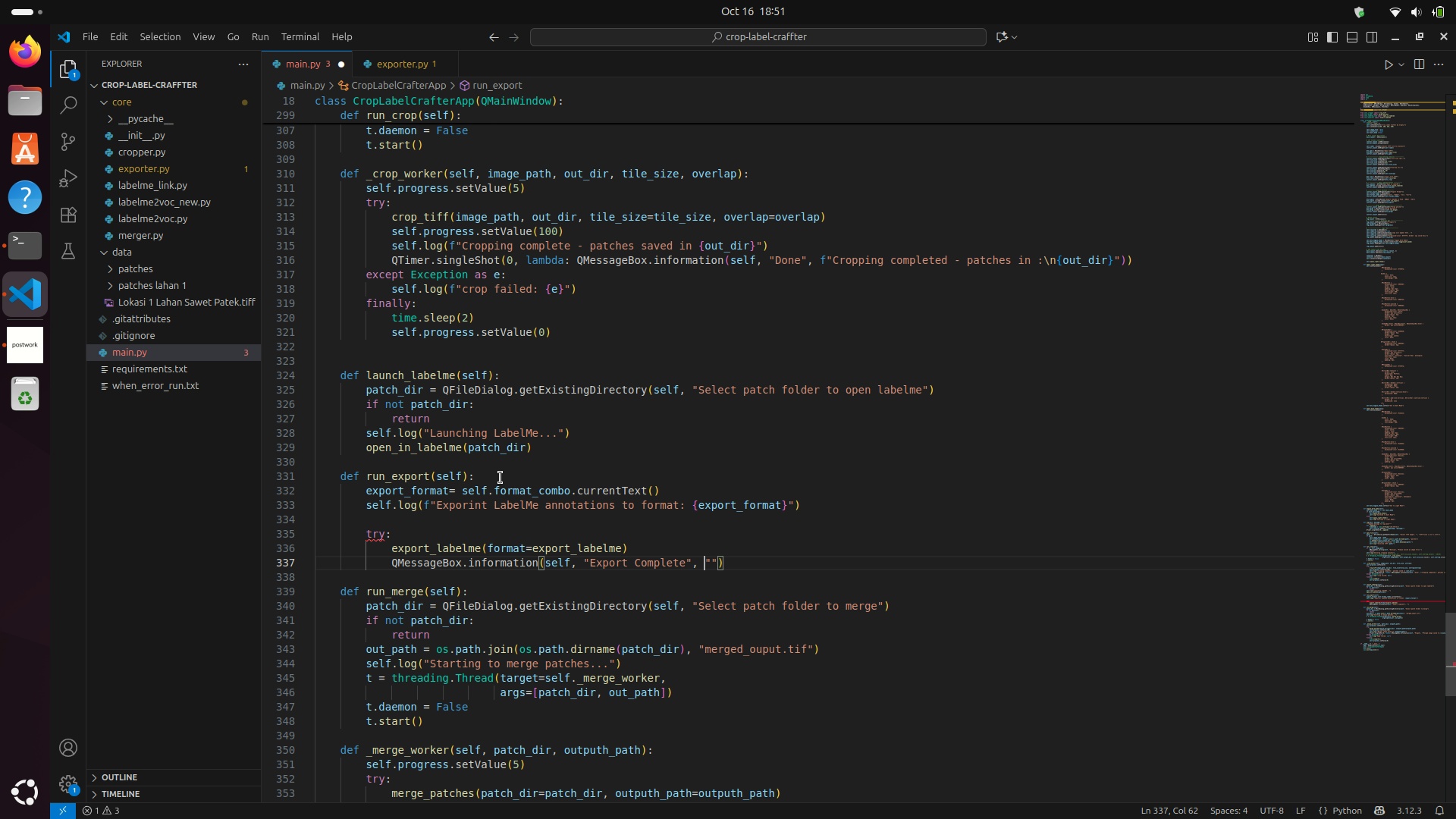 
key(F)
 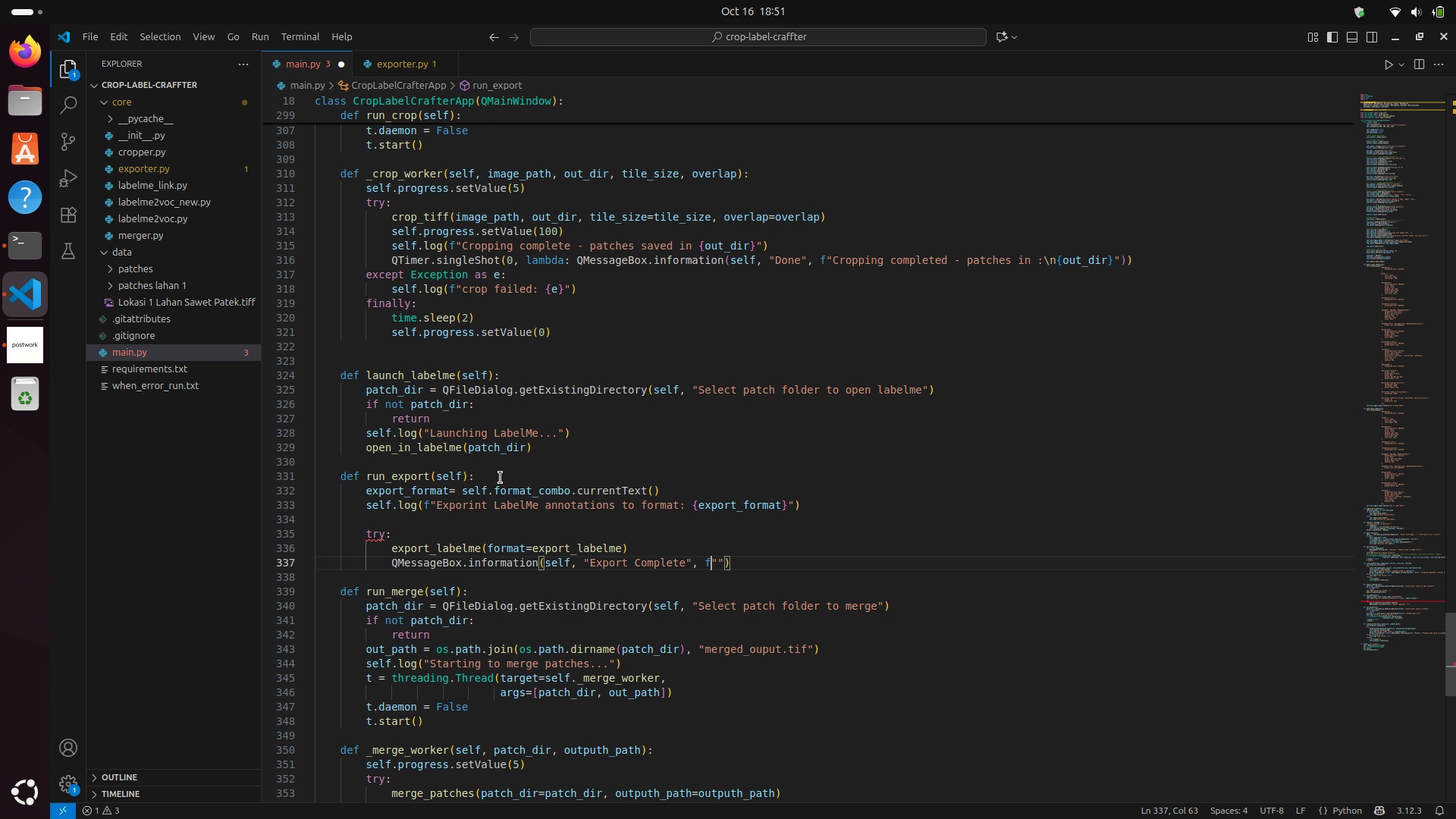 
key(ArrowRight)
 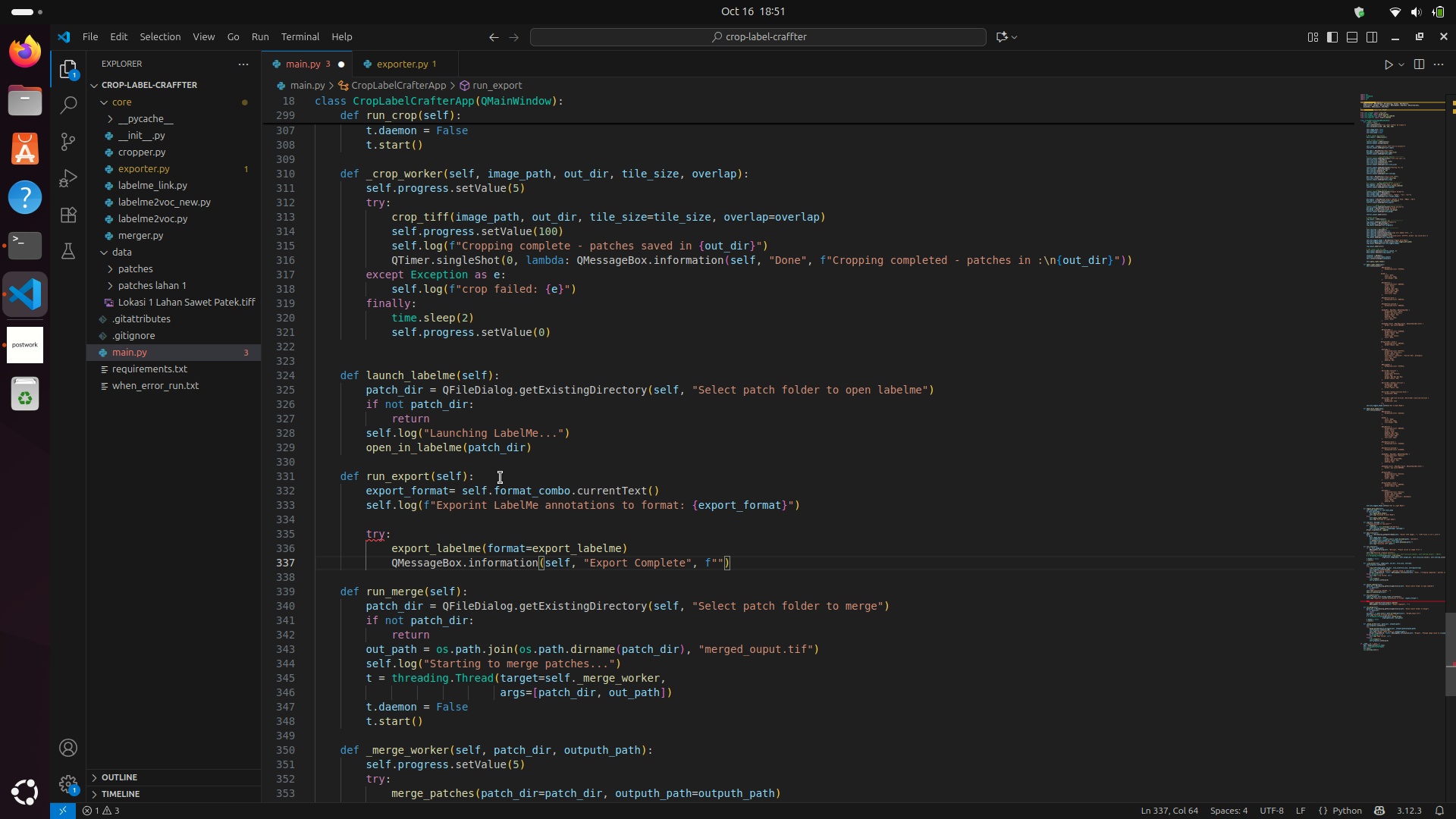 
hold_key(key=ShiftLeft, duration=0.36)